 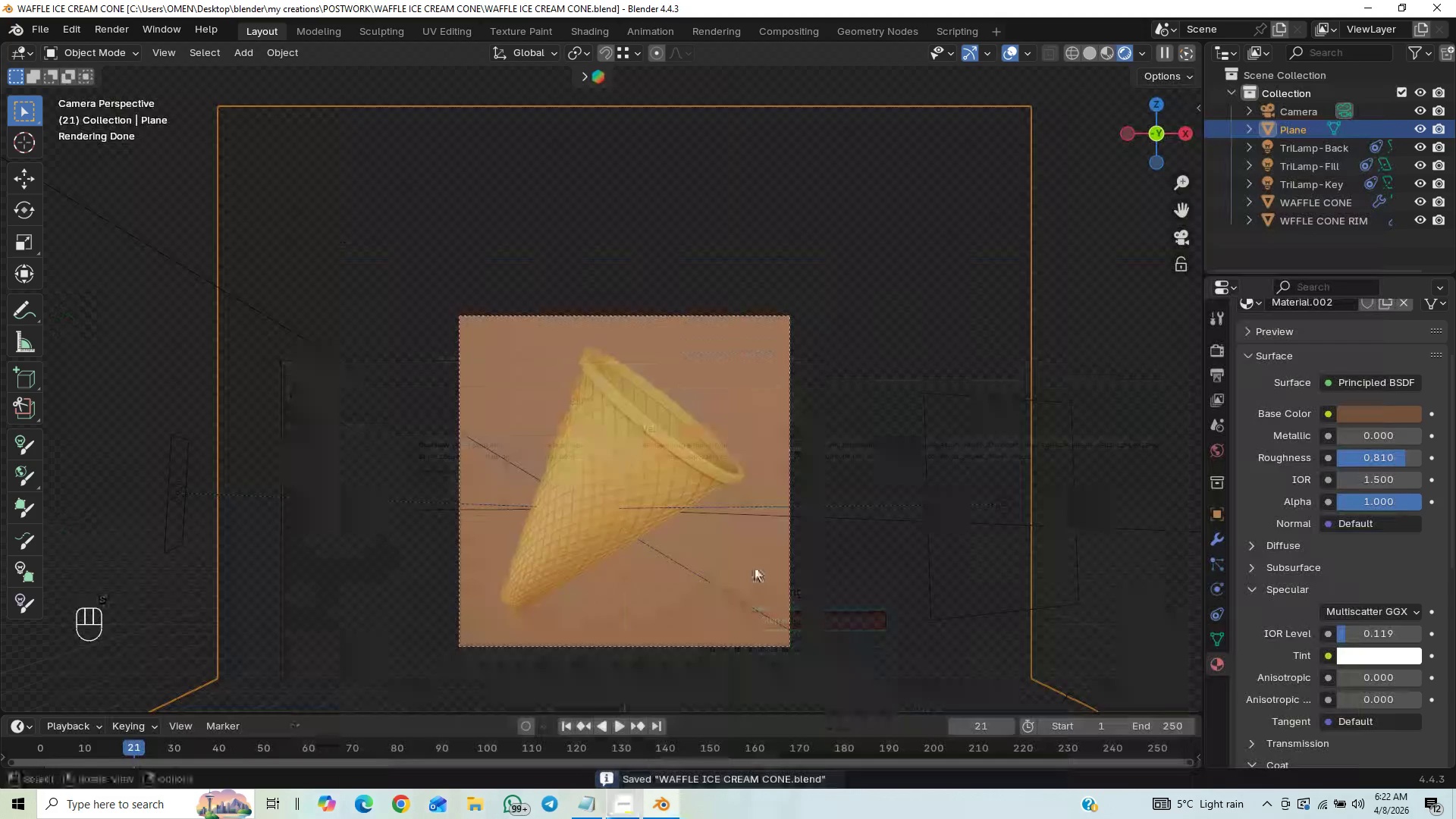 
key(Control+S)
 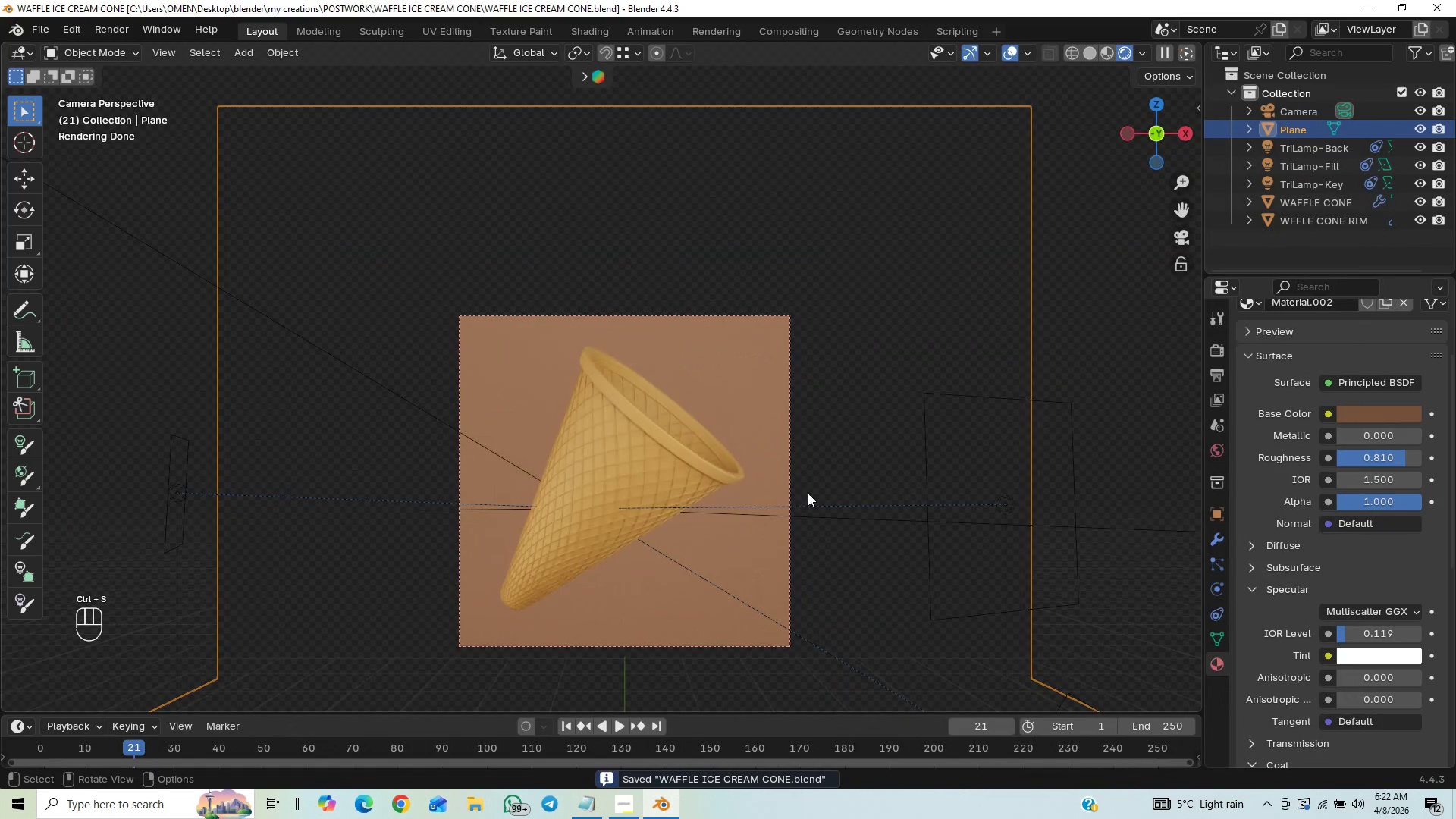 
key(F12)
 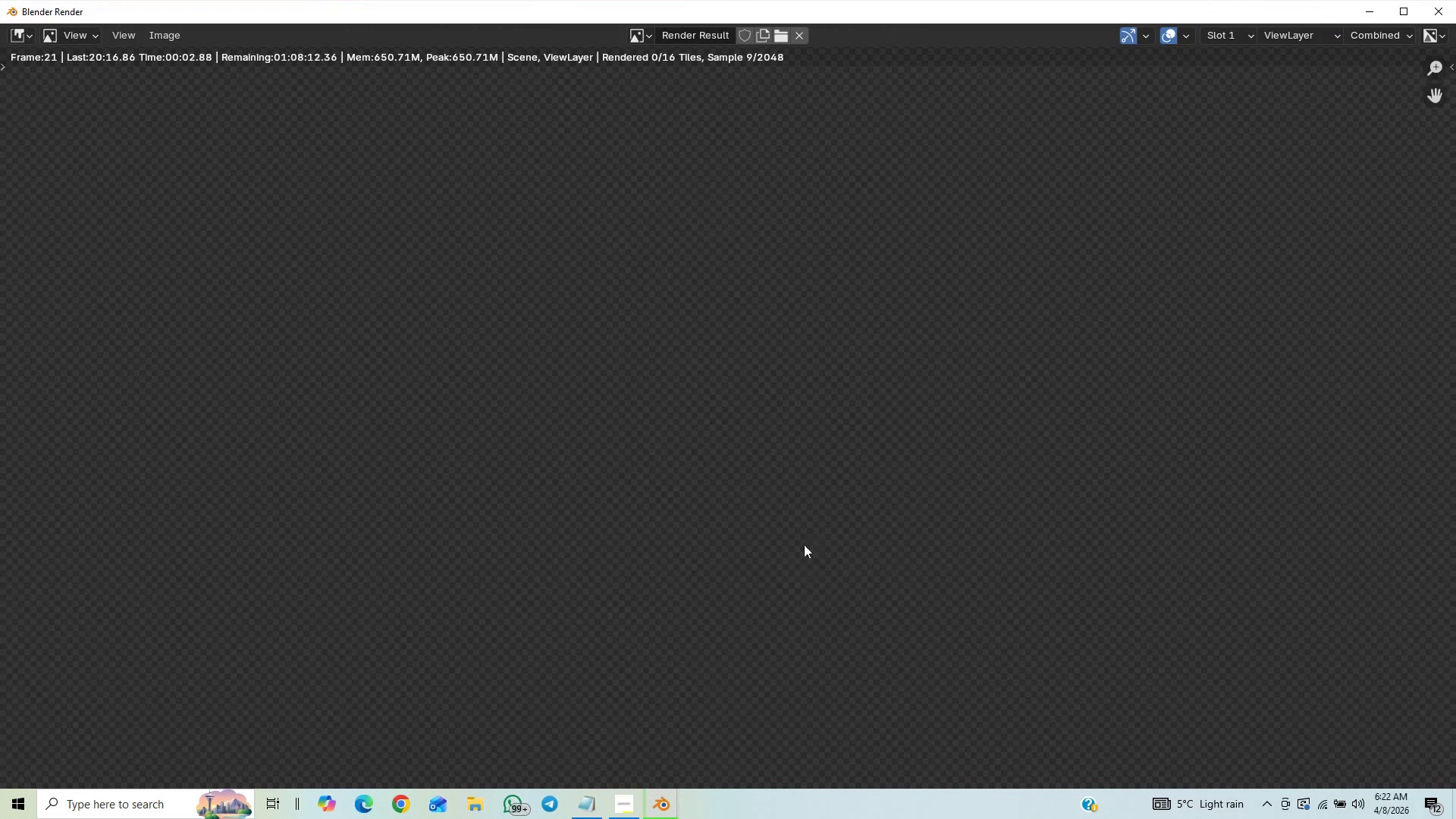 
wait(6.08)
 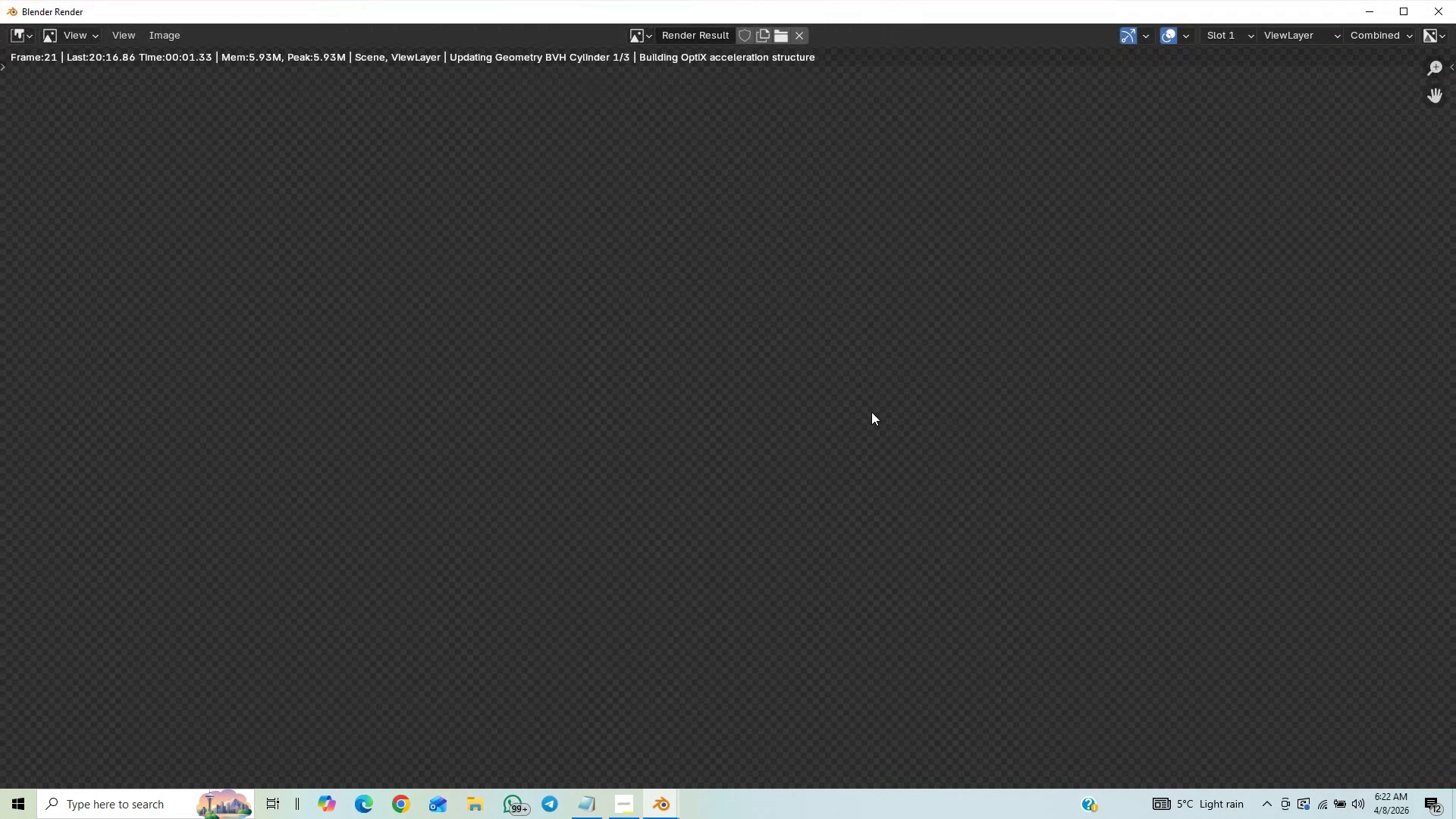 
scroll: coordinate [795, 544], scroll_direction: down, amount: 1.0
 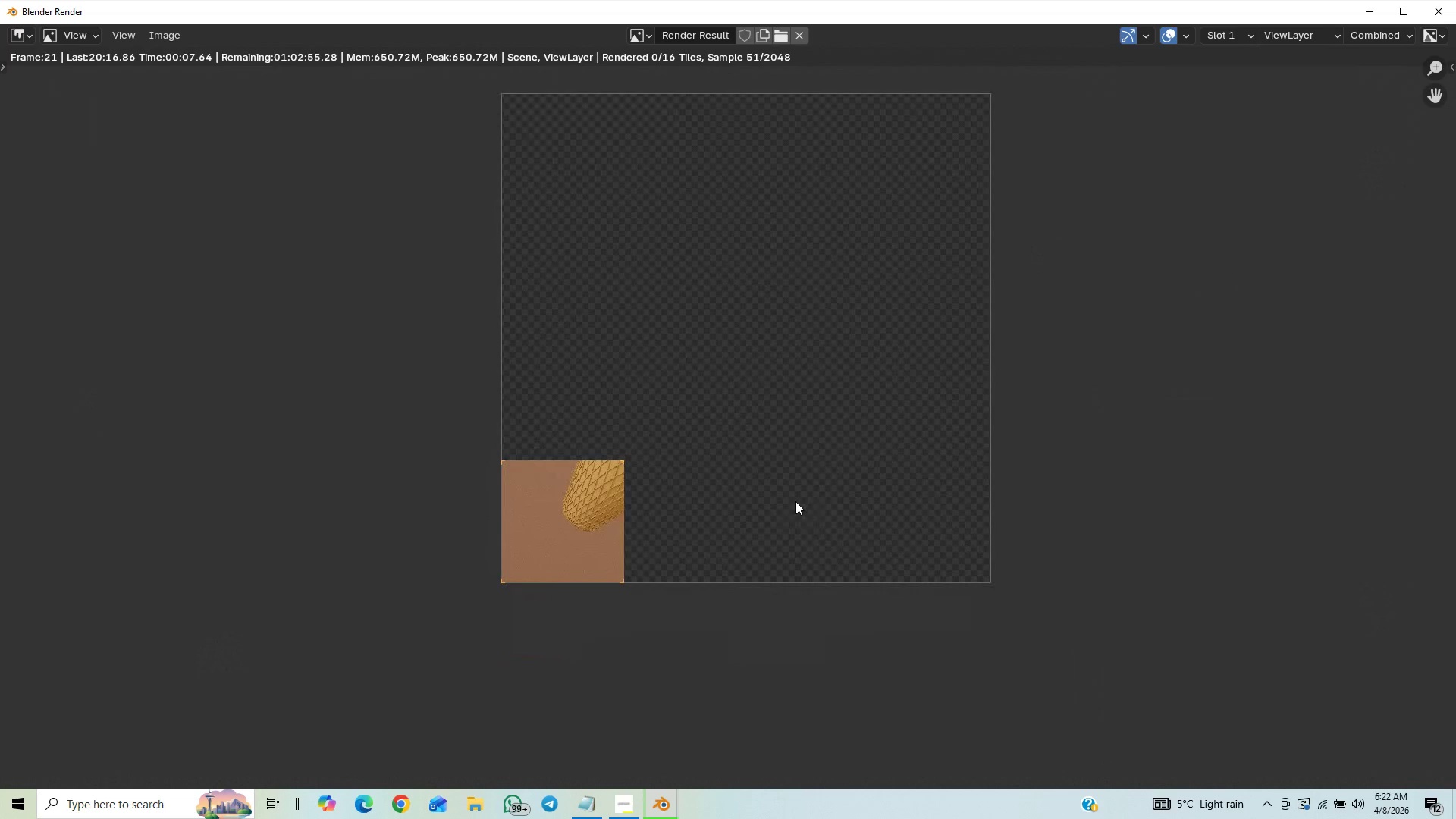 
scroll: coordinate [732, 459], scroll_direction: up, amount: 11.0
 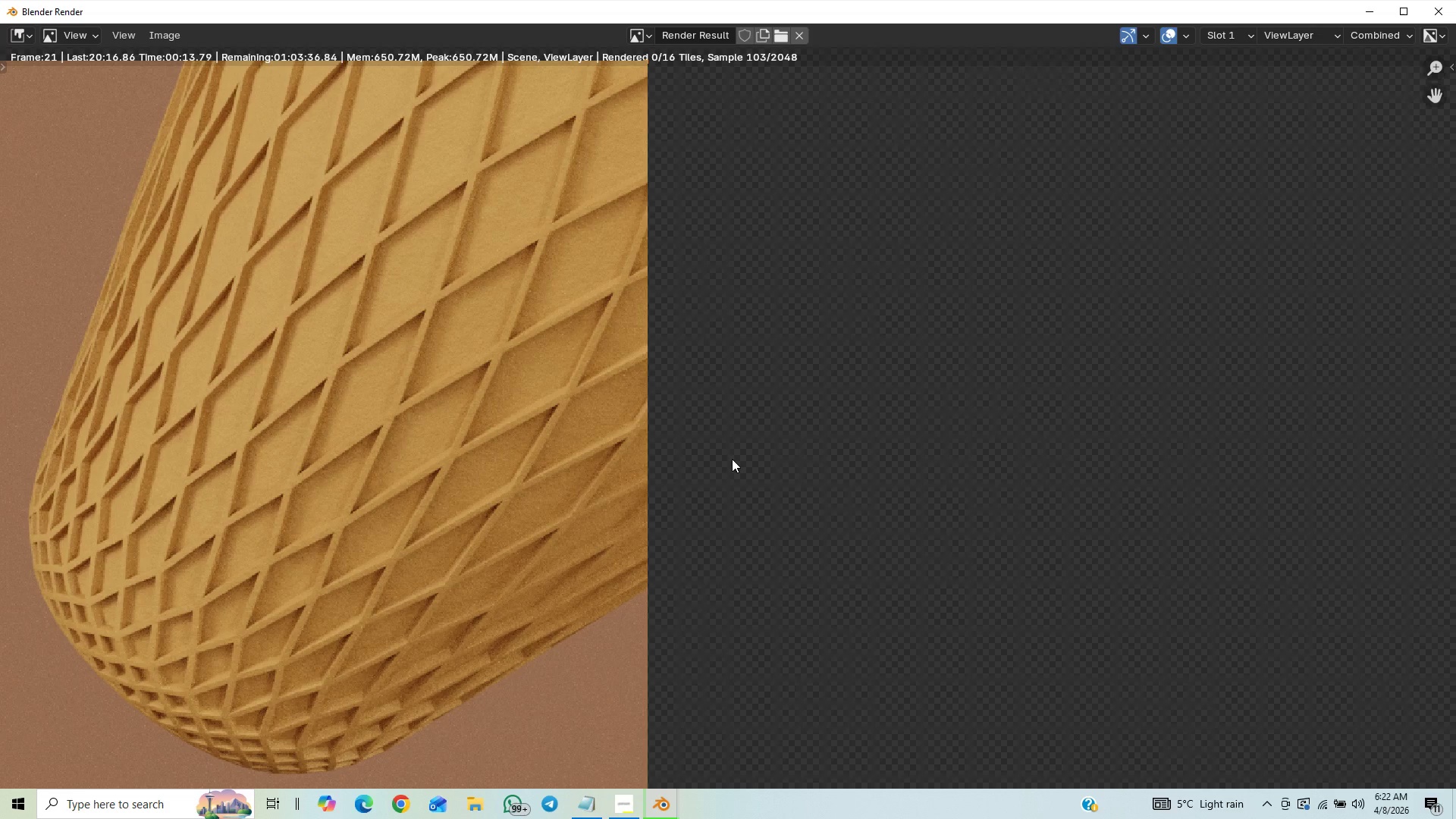 
scroll: coordinate [799, 437], scroll_direction: down, amount: 11.0
 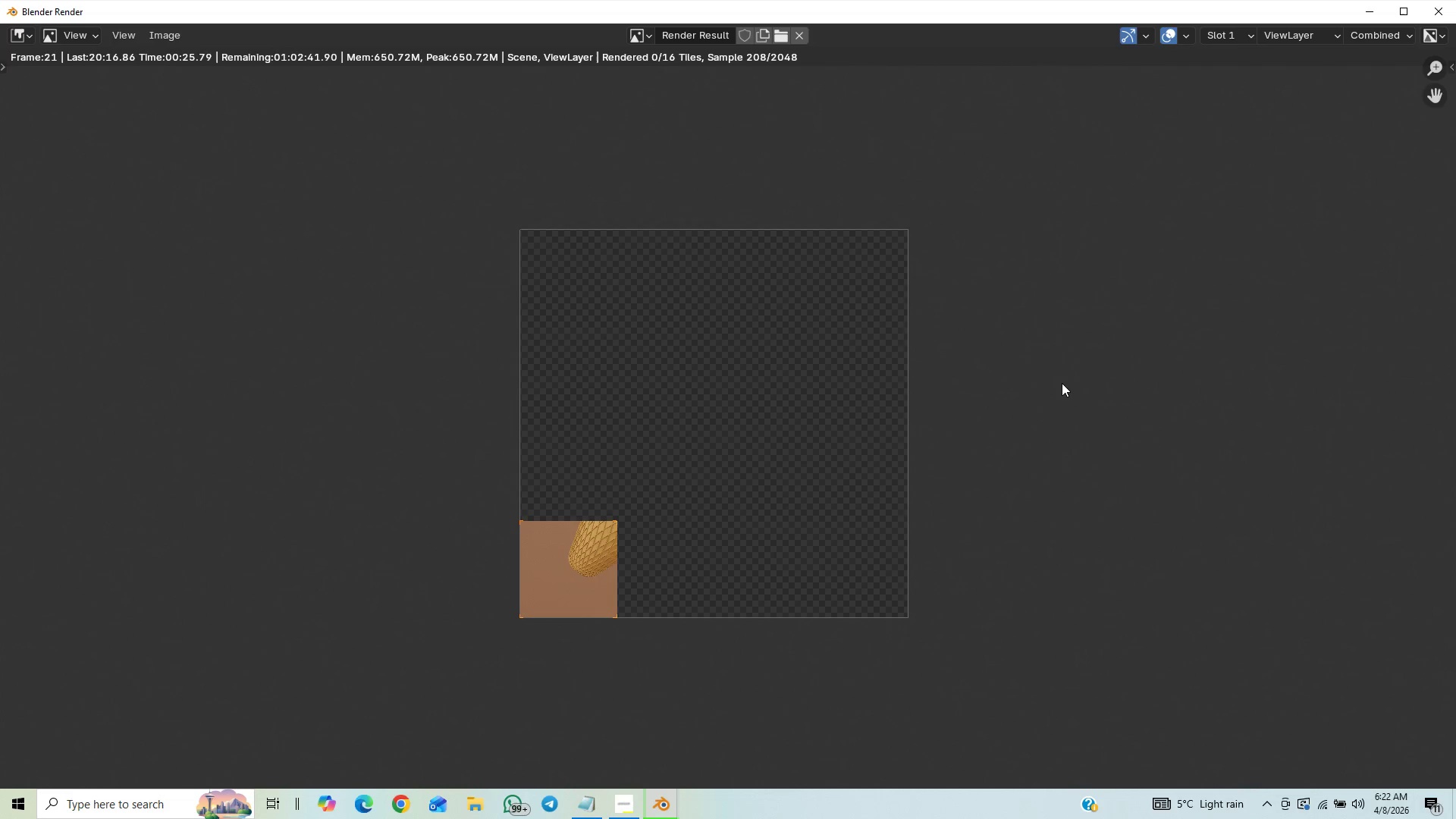 
wait(14.65)
 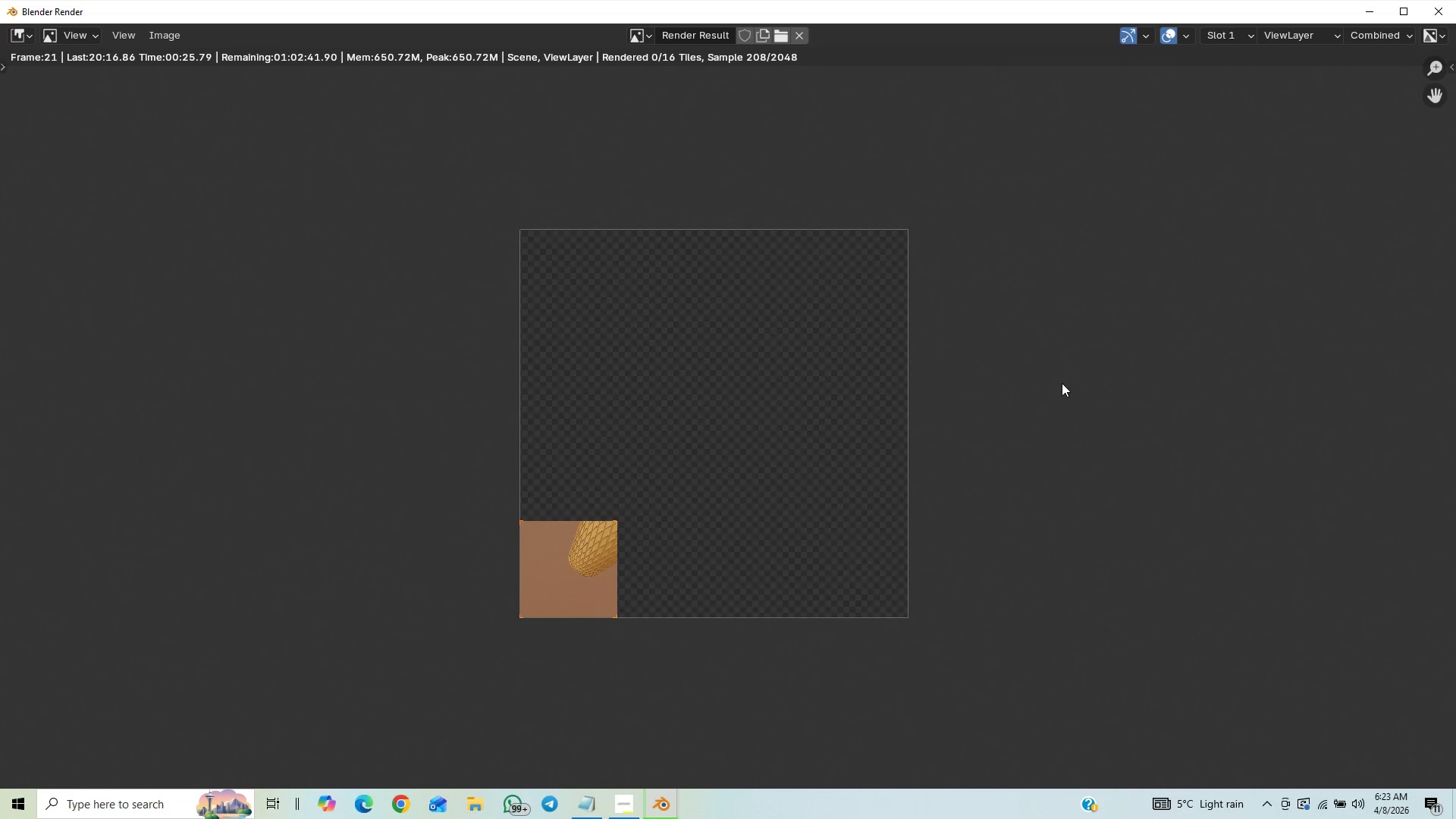 
key(Control+S)
 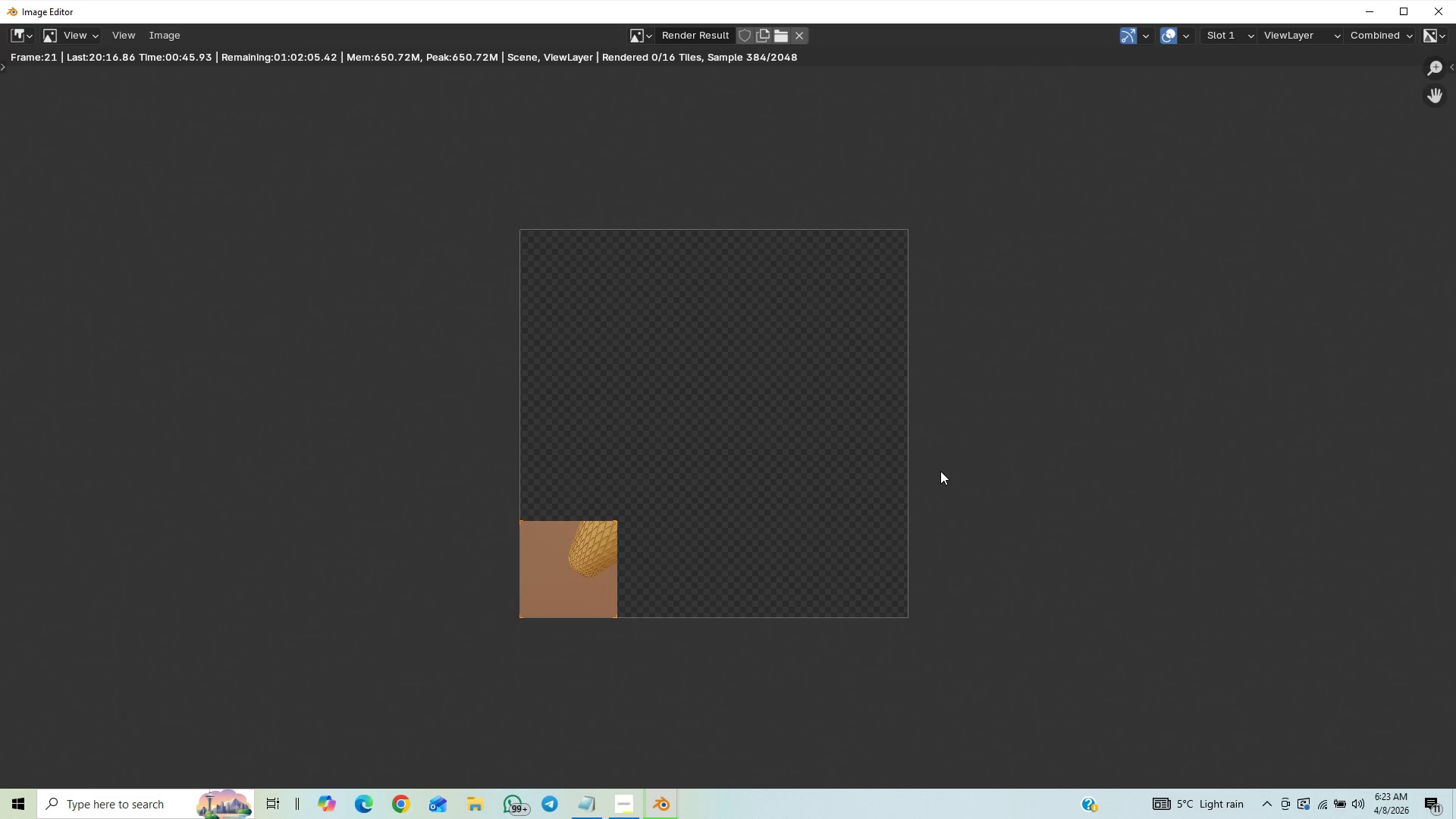 
wait(19.53)
 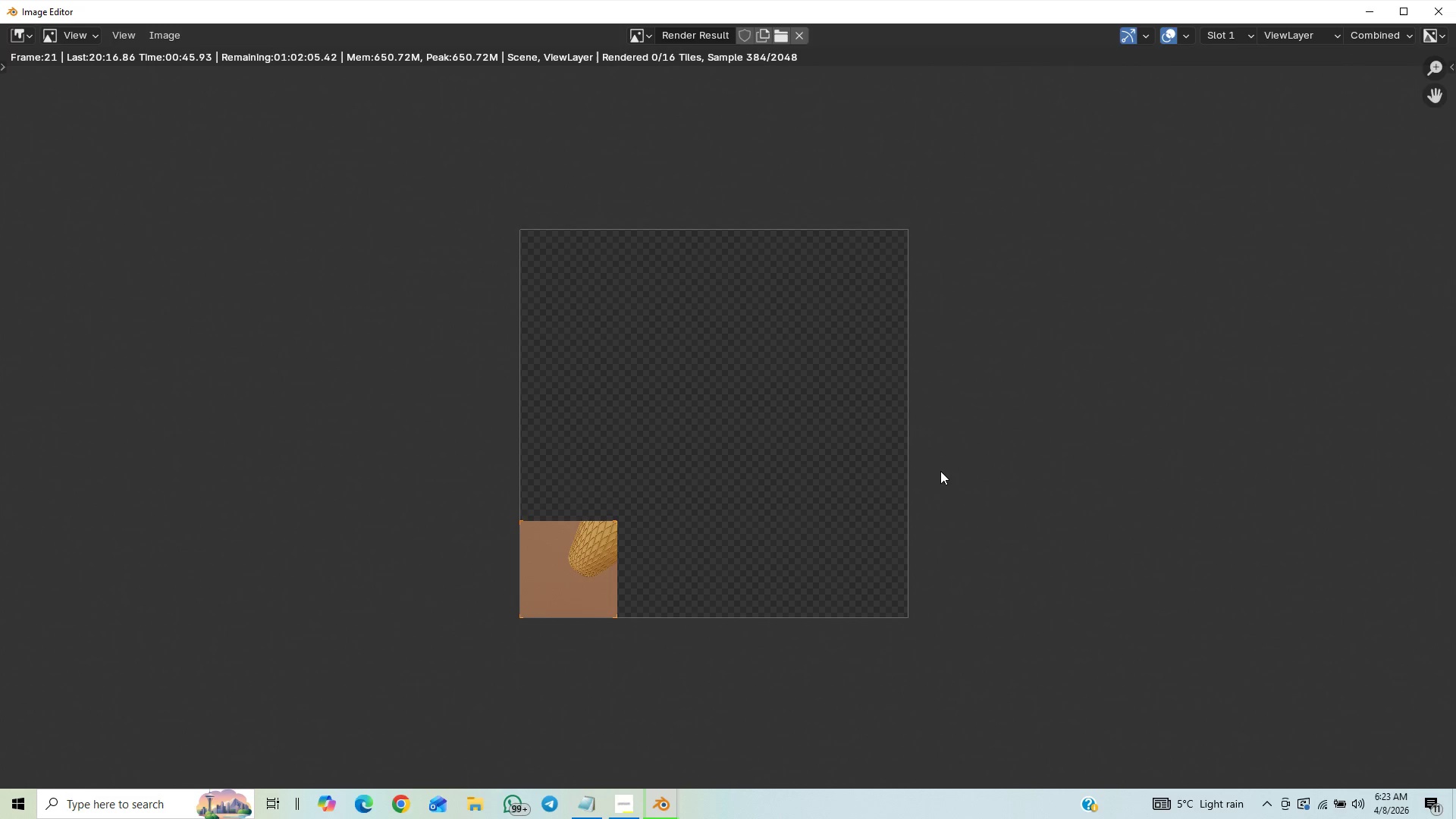 
scroll: coordinate [953, 507], scroll_direction: up, amount: 7.0
 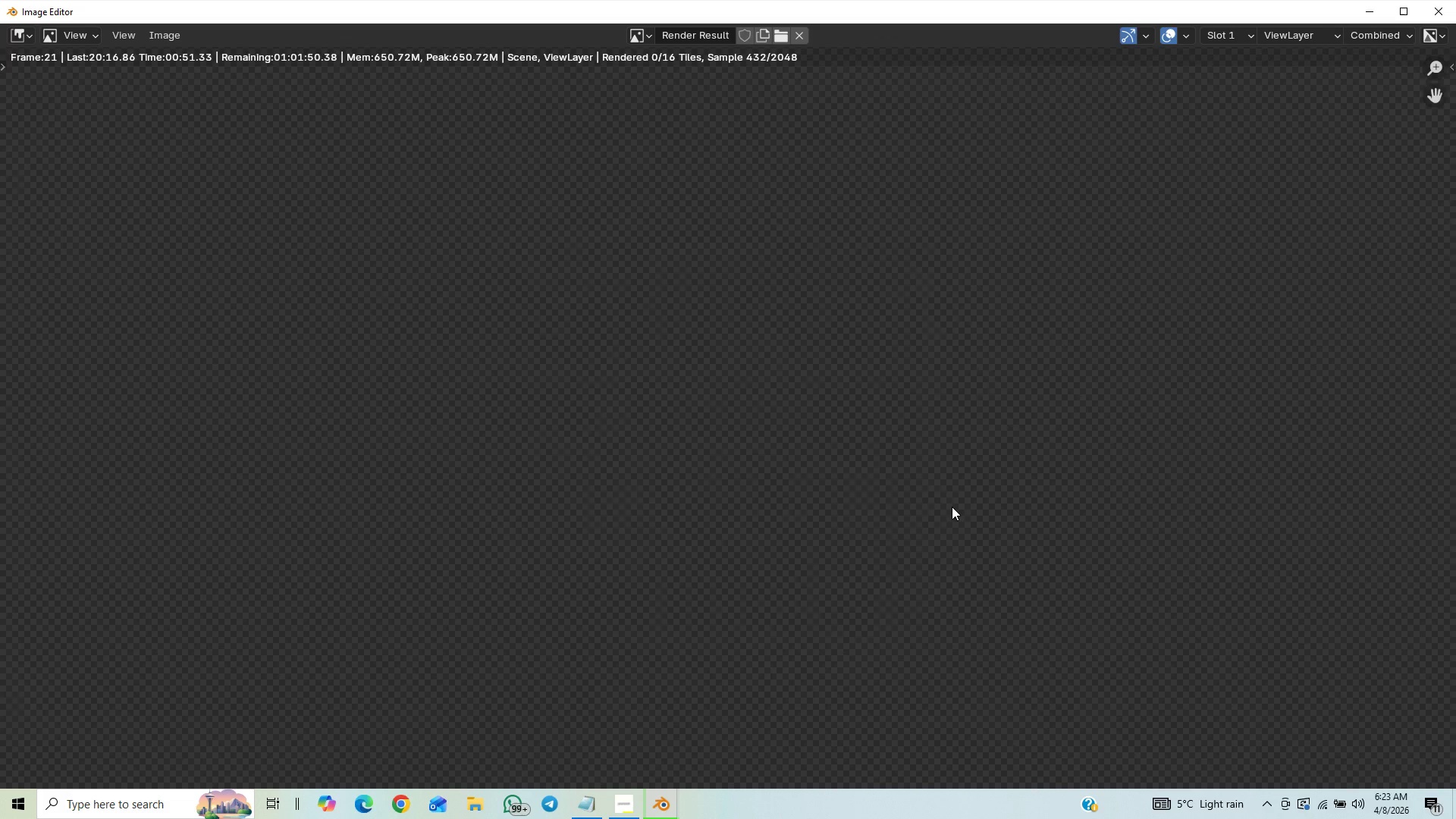 
scroll: coordinate [953, 504], scroll_direction: down, amount: 7.0
 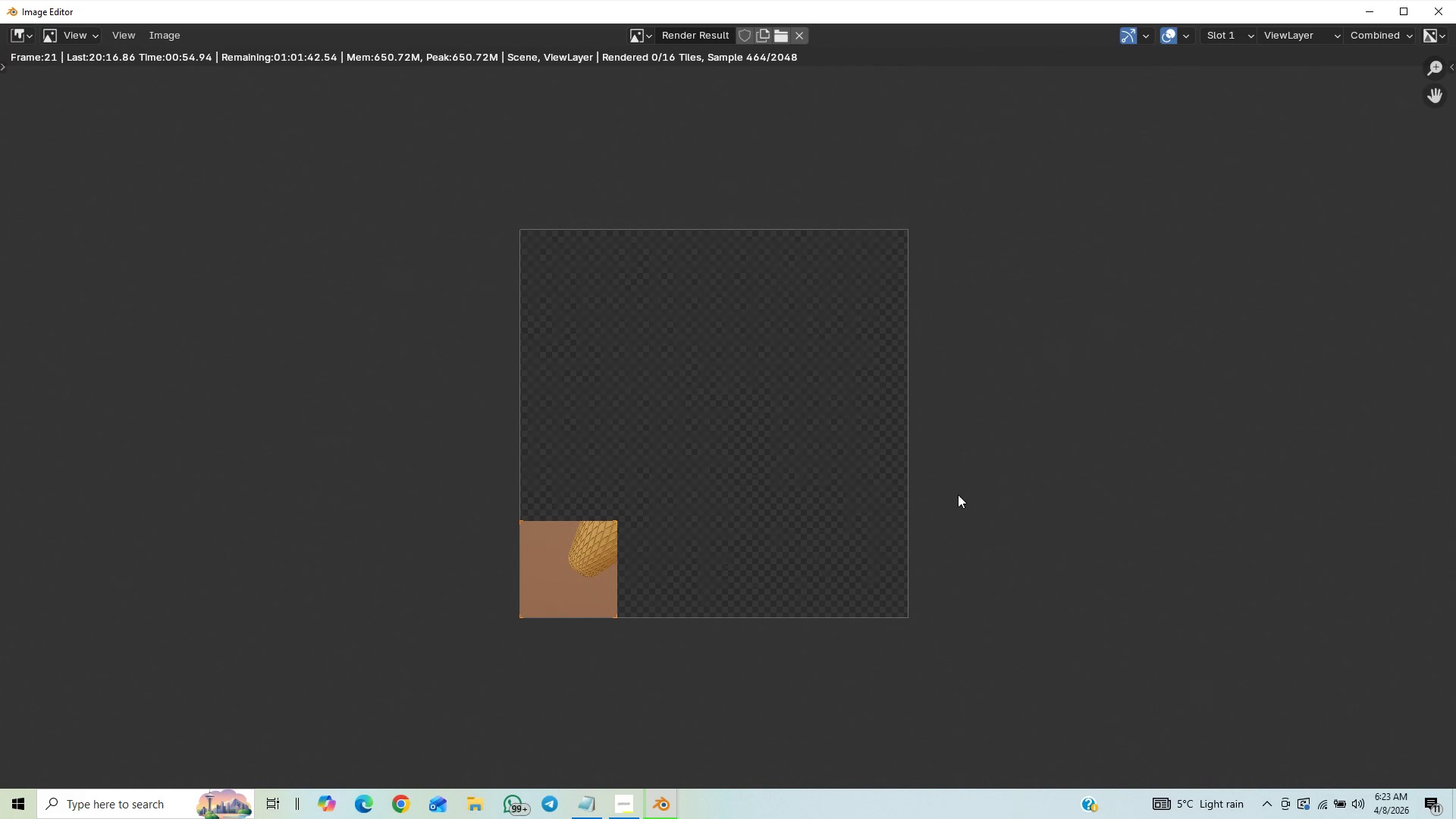 
scroll: coordinate [1003, 488], scroll_direction: up, amount: 1.0
 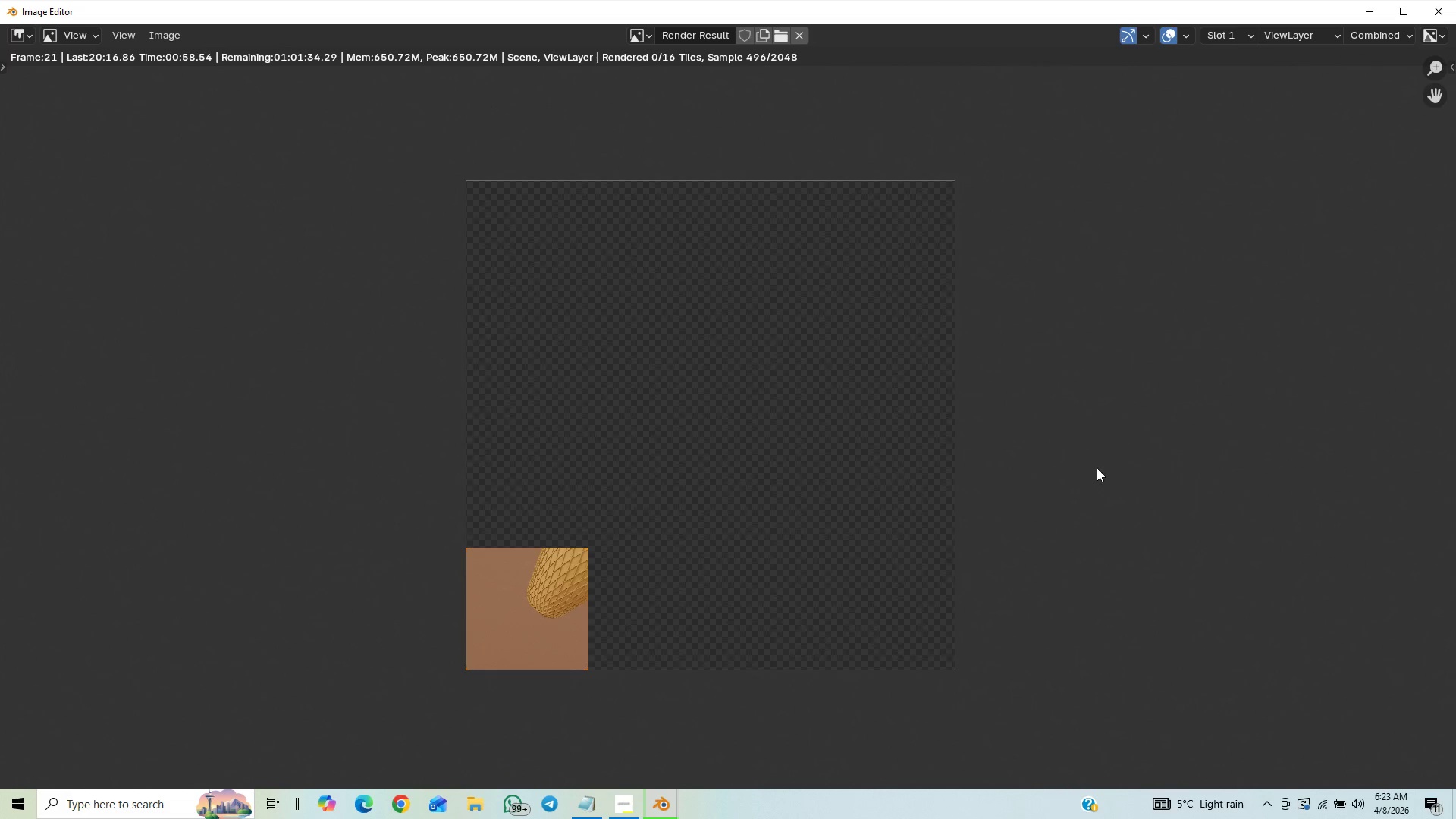 
wait(7.73)
 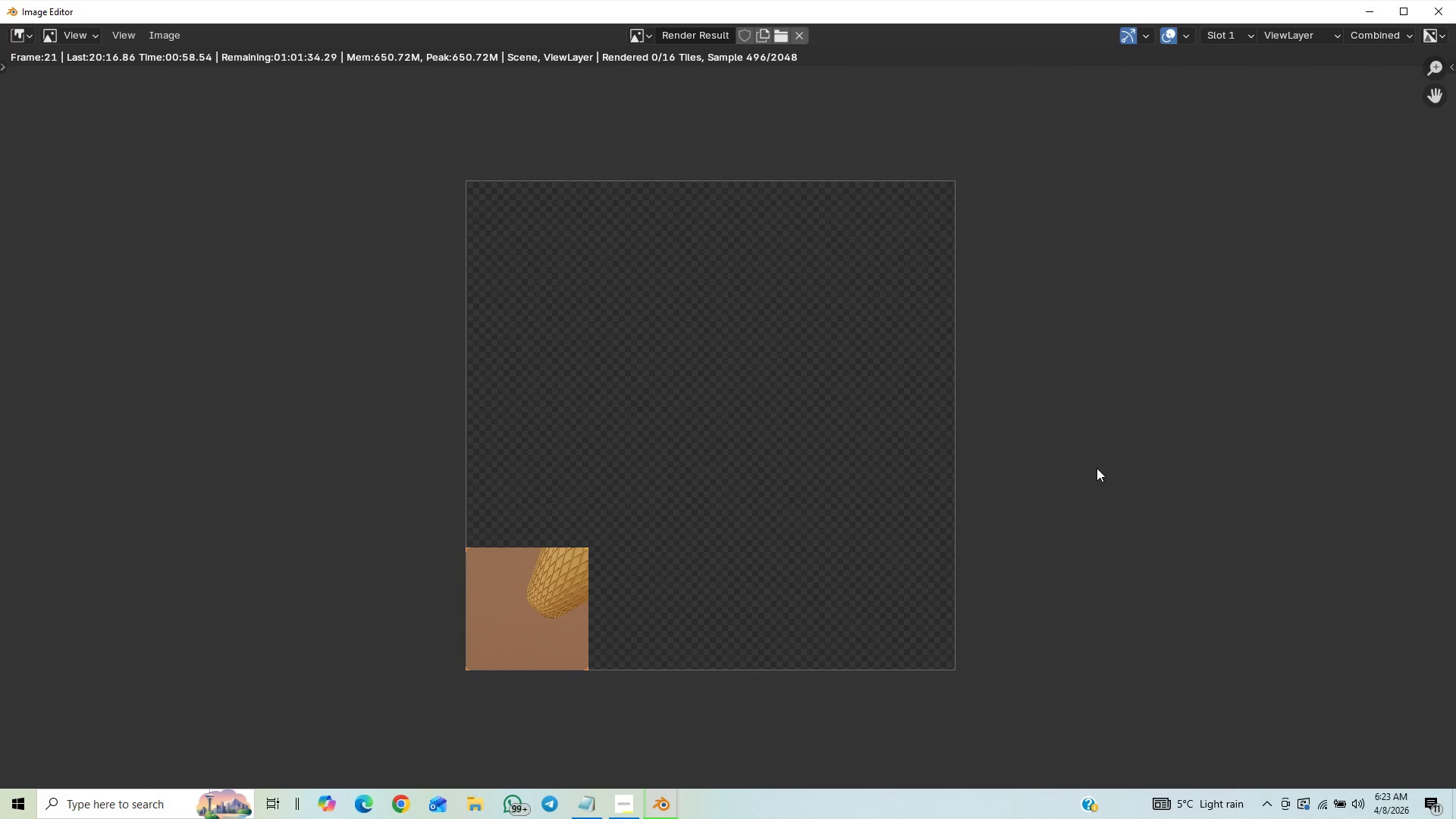 
scroll: coordinate [807, 571], scroll_direction: down, amount: 1.0
 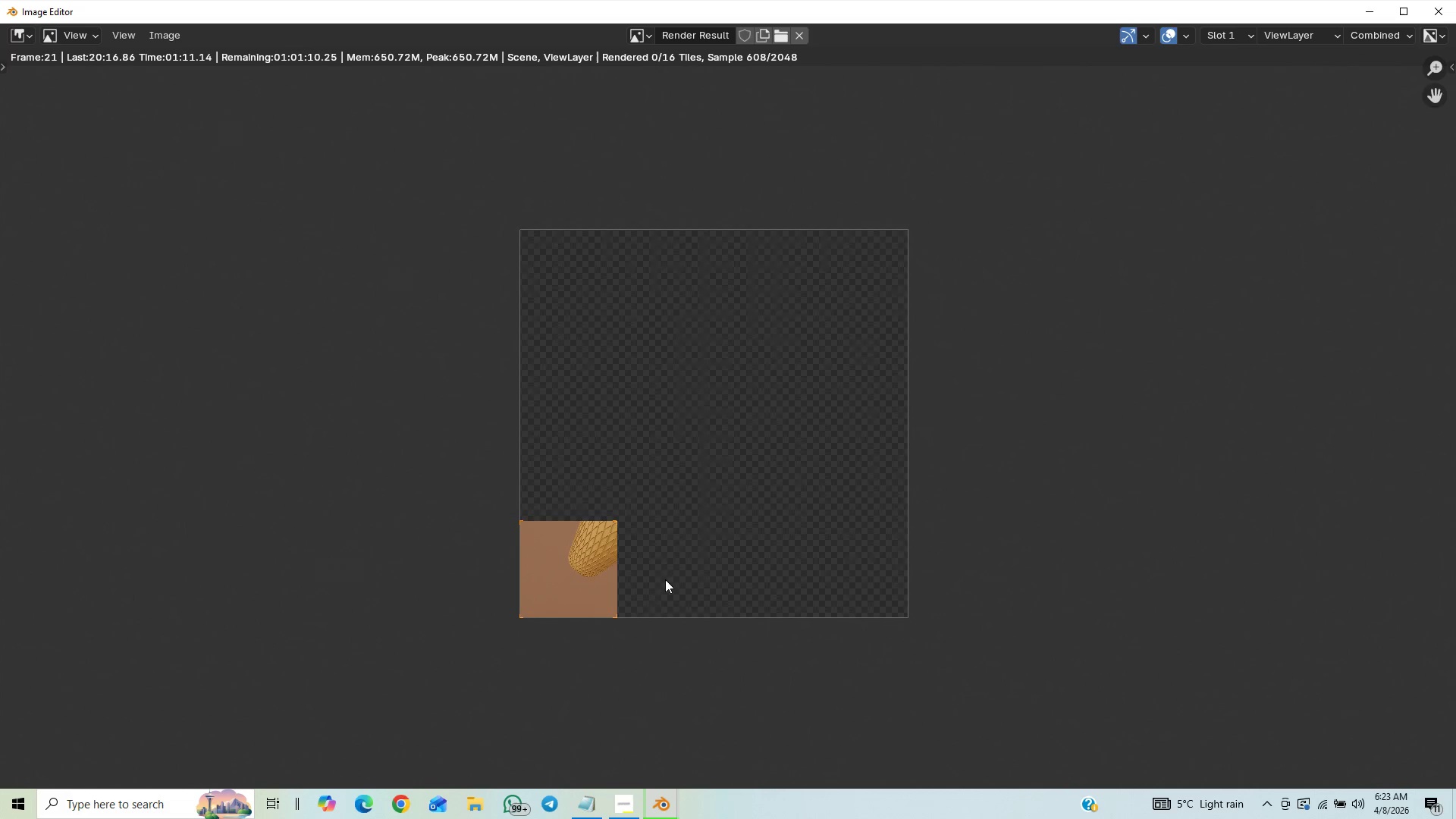 
wait(6.48)
 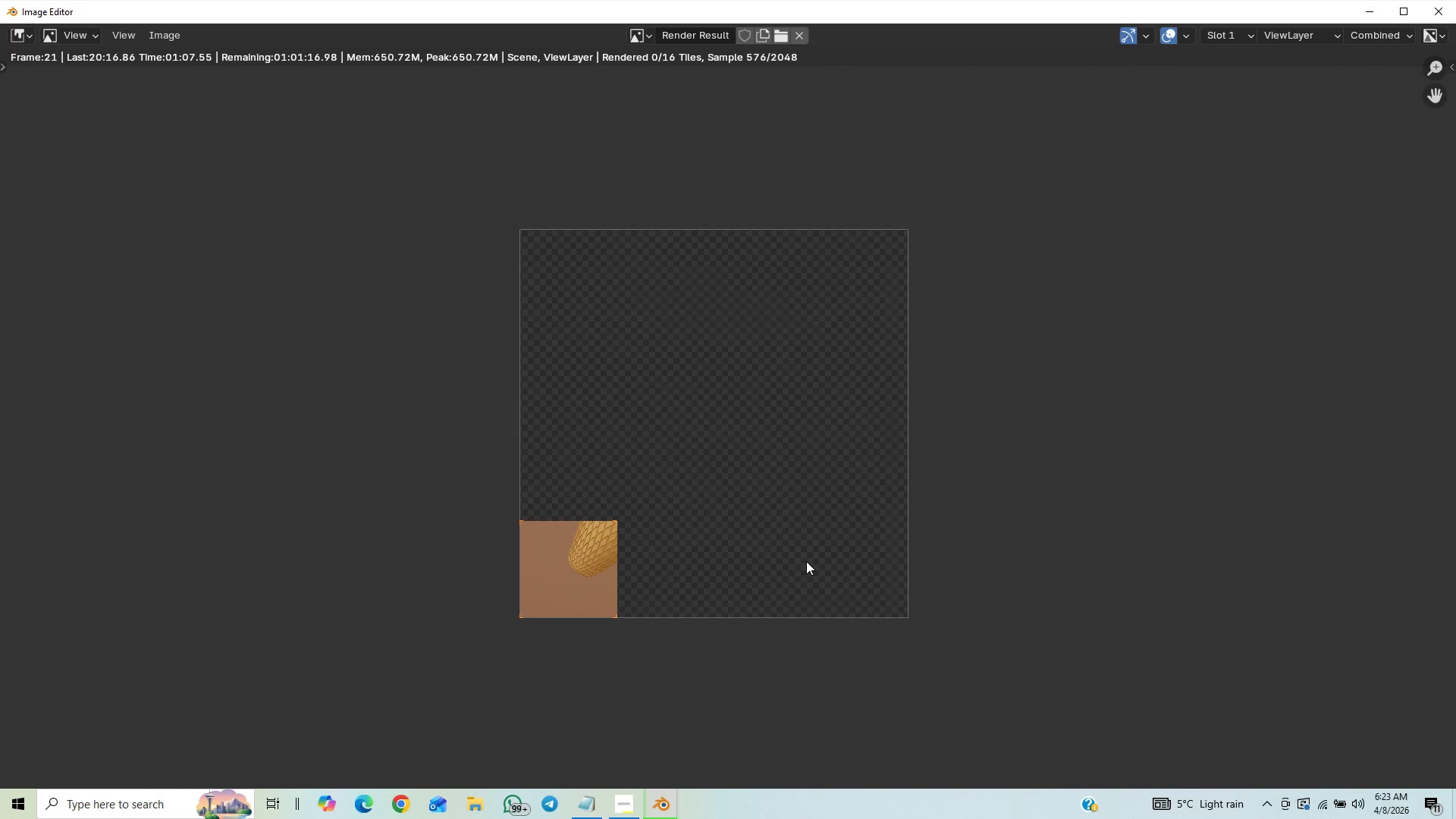 
scroll: coordinate [682, 589], scroll_direction: up, amount: 5.0
 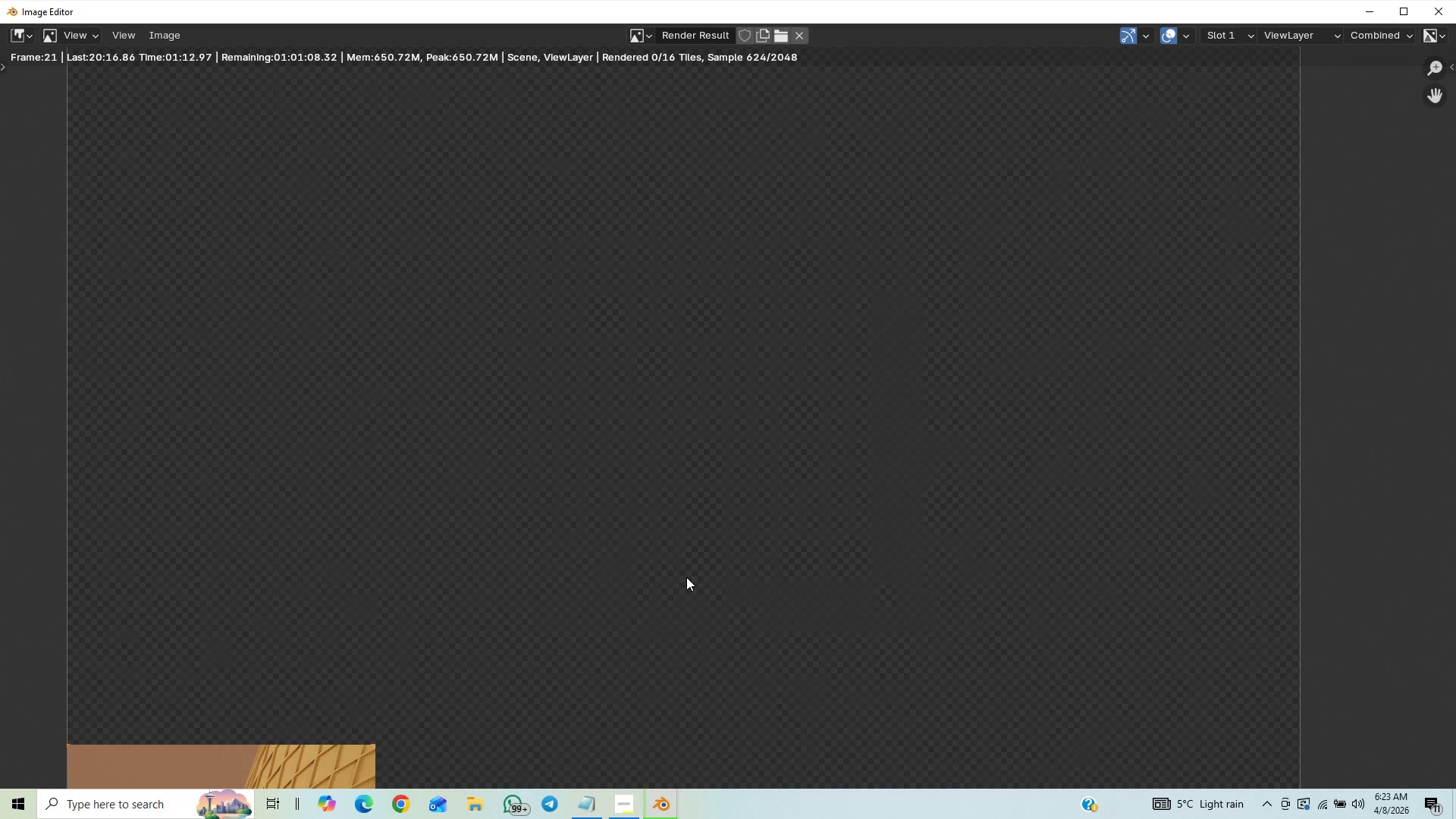 
scroll: coordinate [706, 553], scroll_direction: down, amount: 10.0
 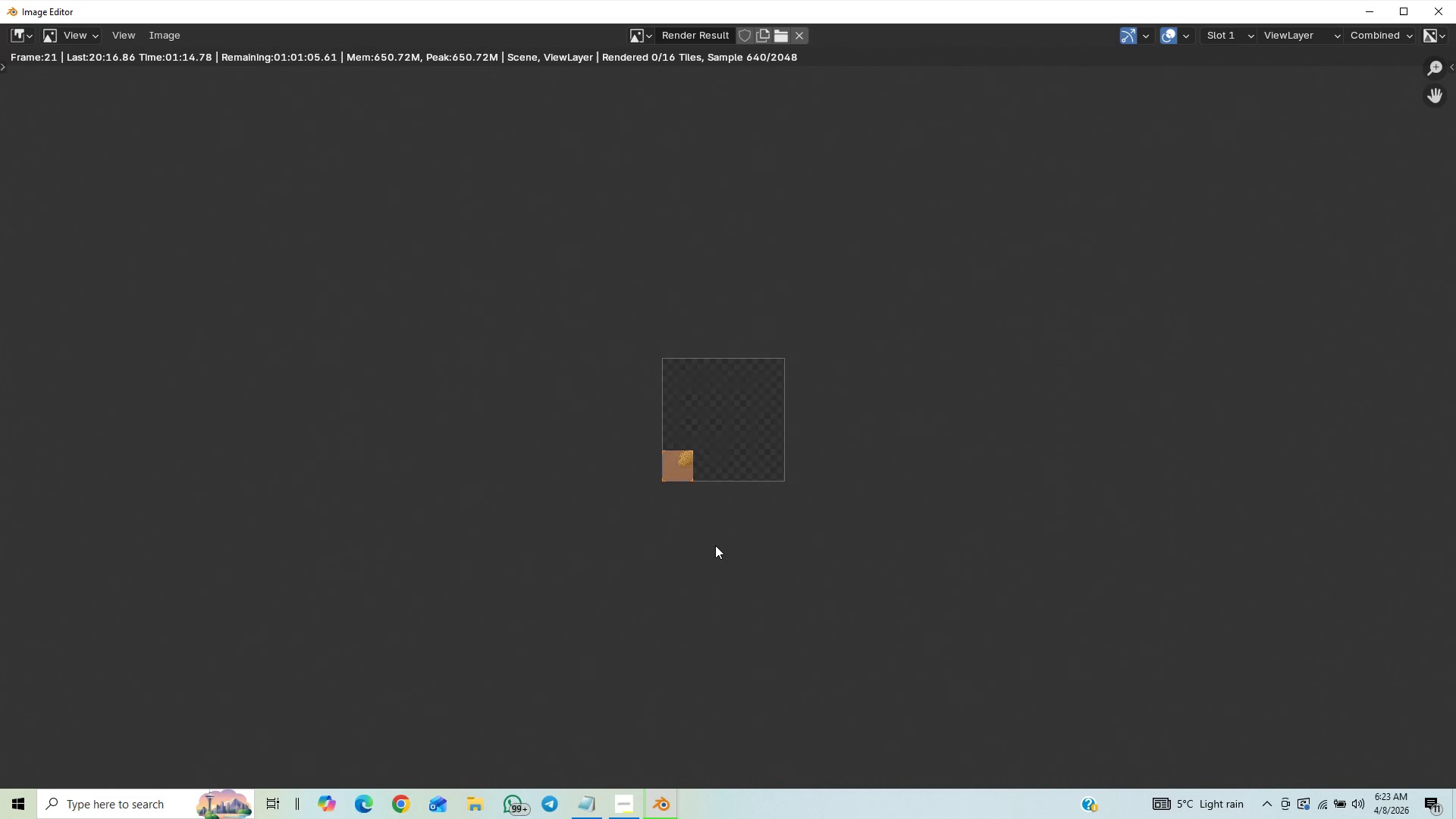 
scroll: coordinate [717, 544], scroll_direction: up, amount: 9.0
 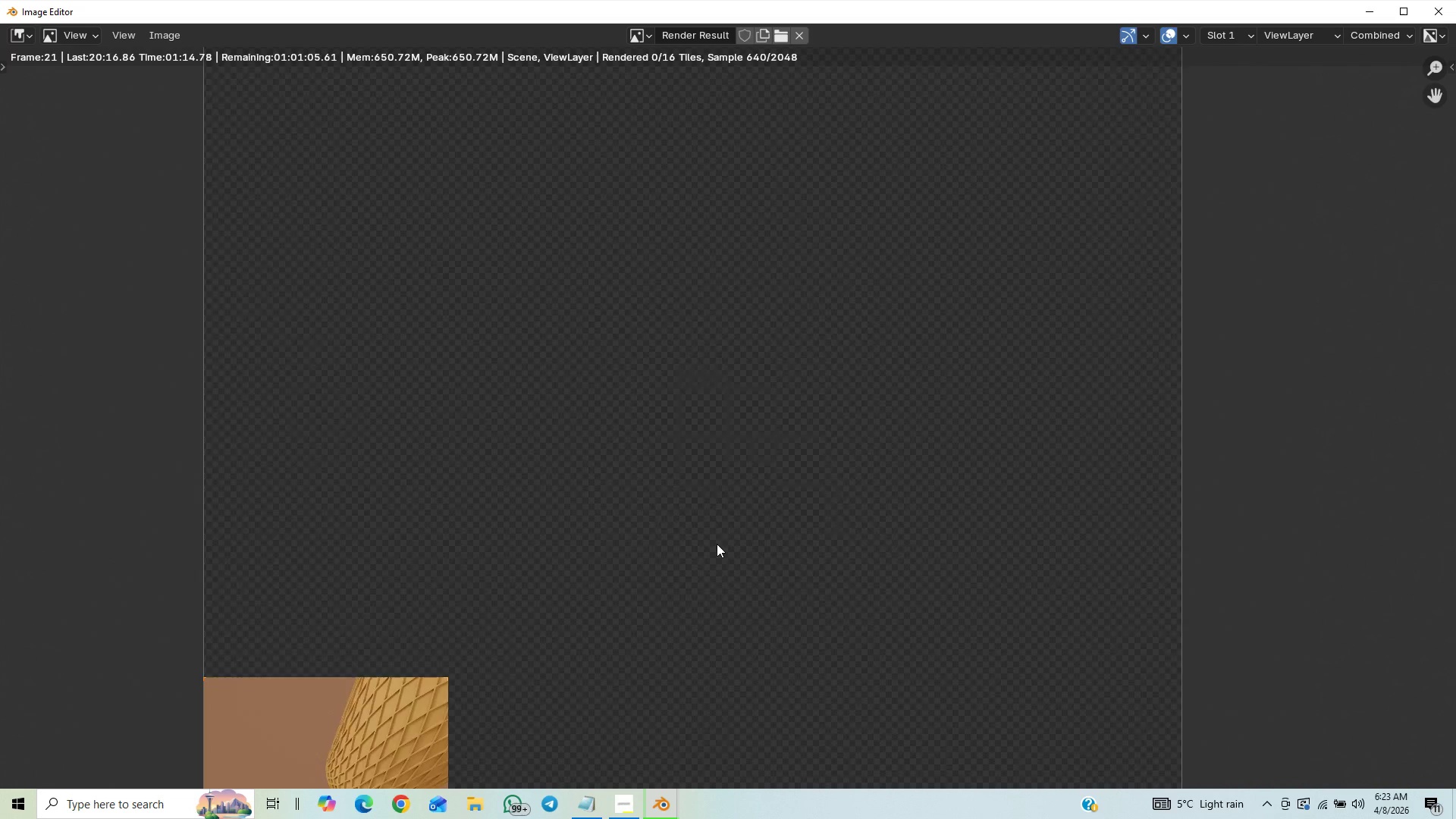 
scroll: coordinate [719, 528], scroll_direction: down, amount: 2.0
 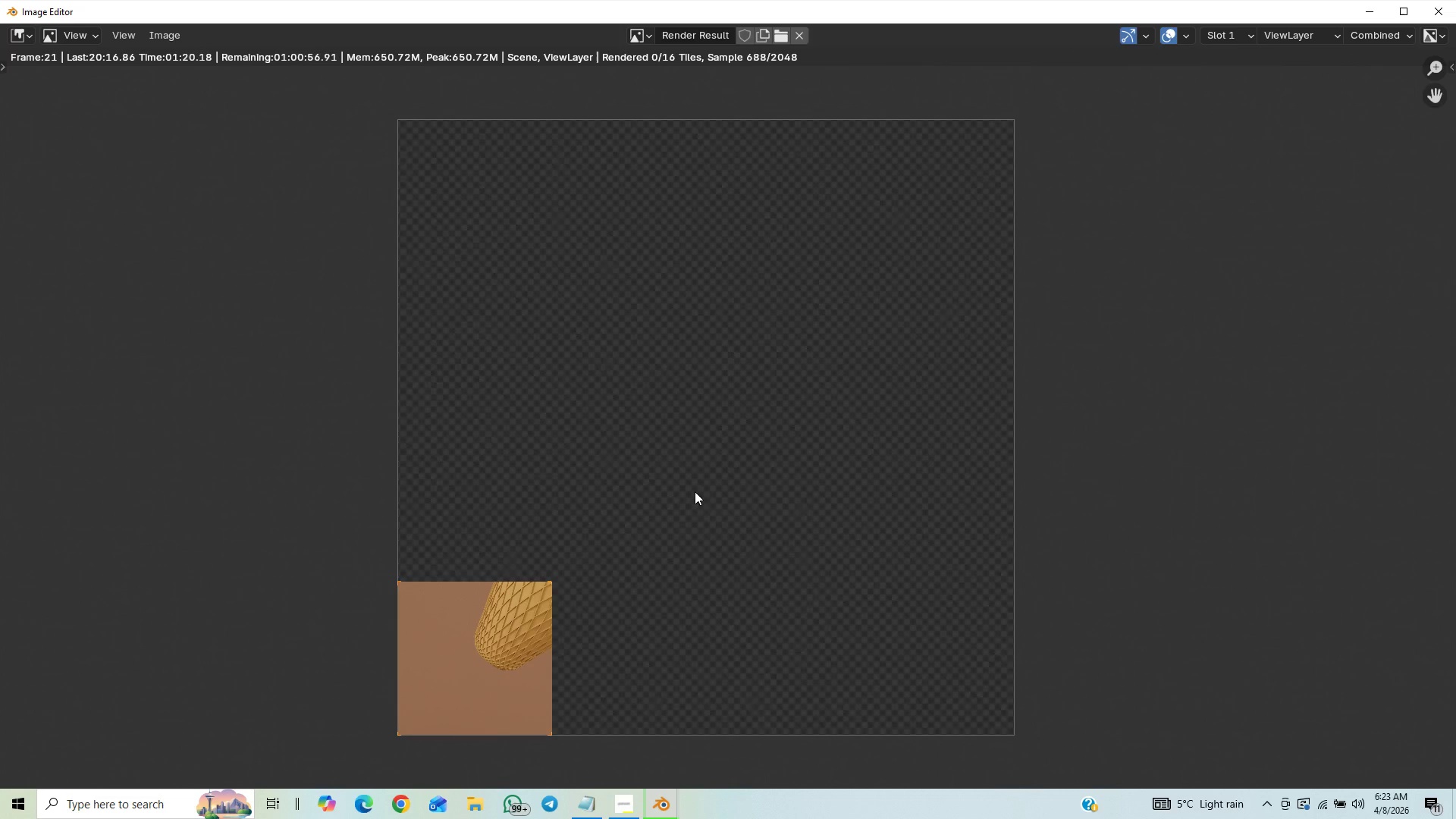 
wait(8.28)
 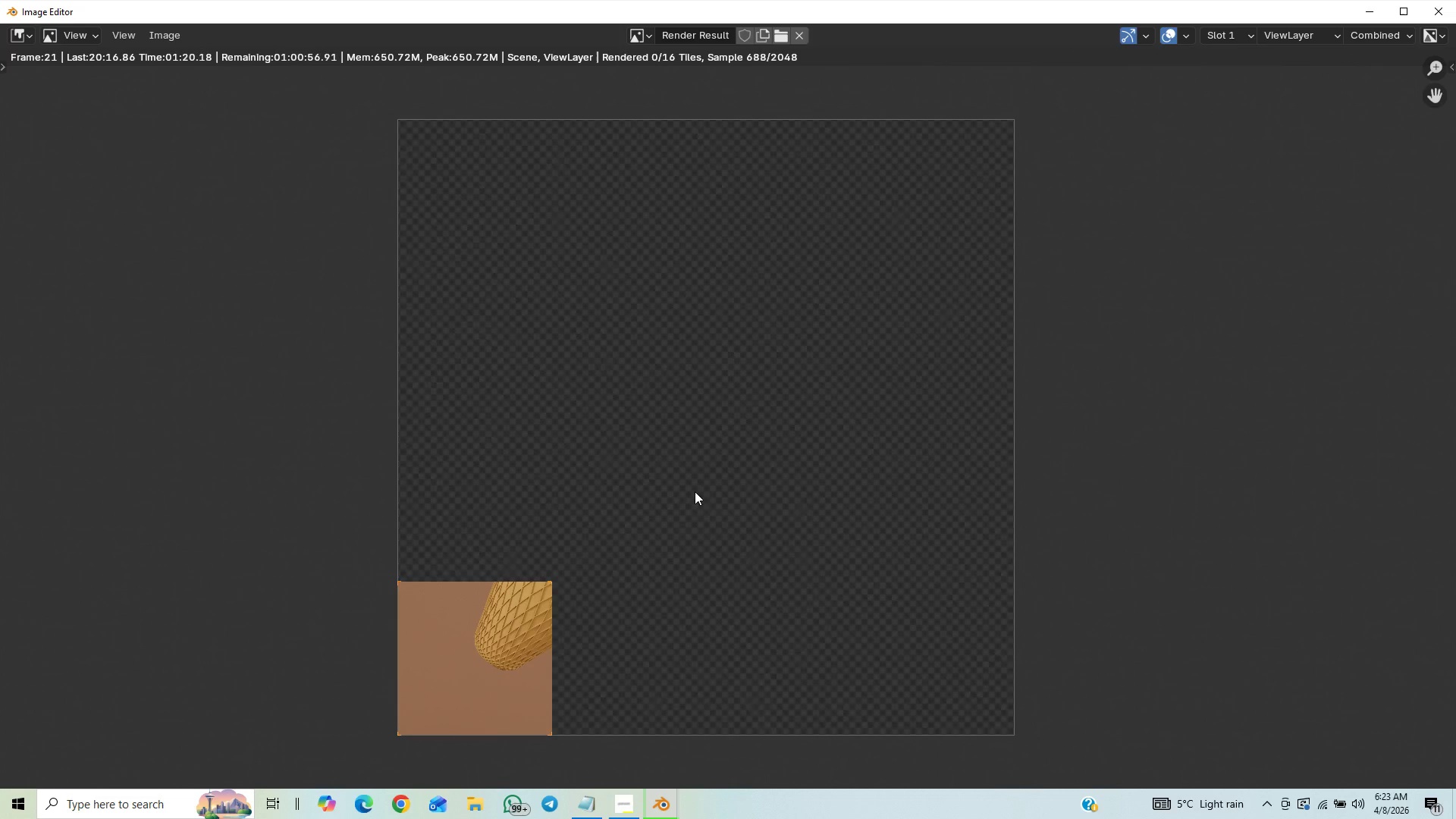 
scroll: coordinate [757, 425], scroll_direction: down, amount: 2.0
 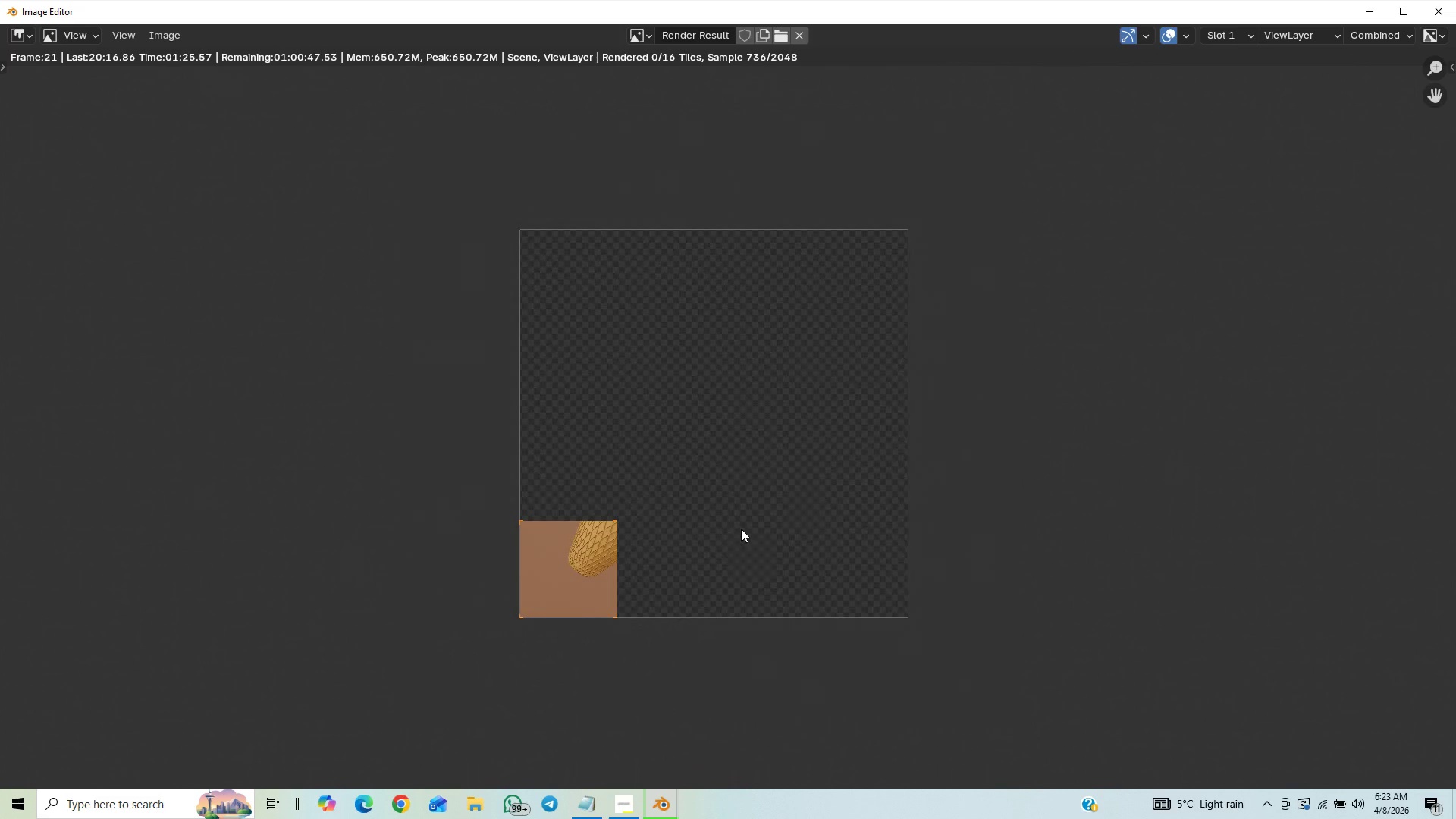 
scroll: coordinate [541, 578], scroll_direction: up, amount: 9.0
 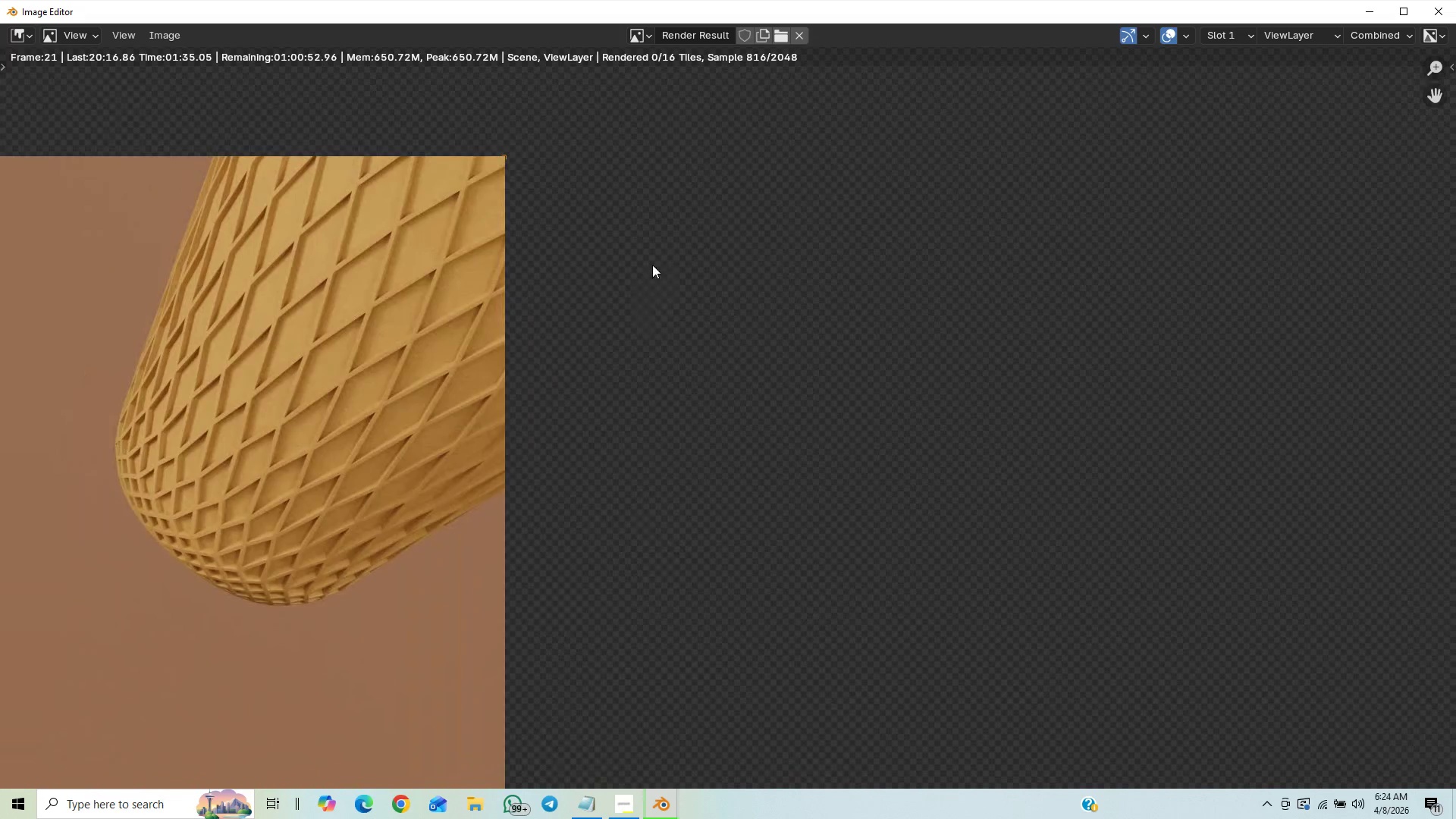 
scroll: coordinate [632, 622], scroll_direction: down, amount: 2.0
 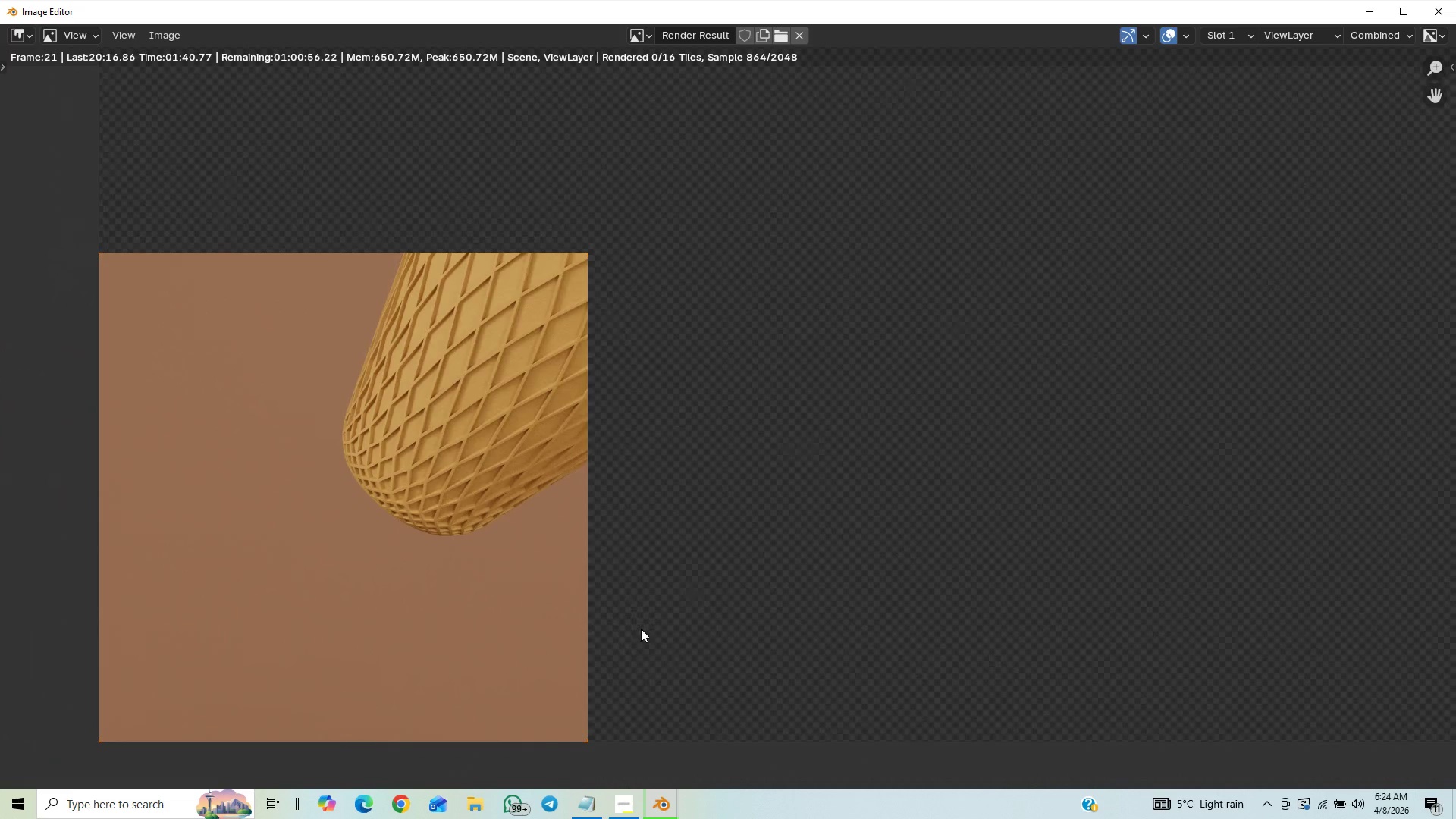 
key(Control+S)
 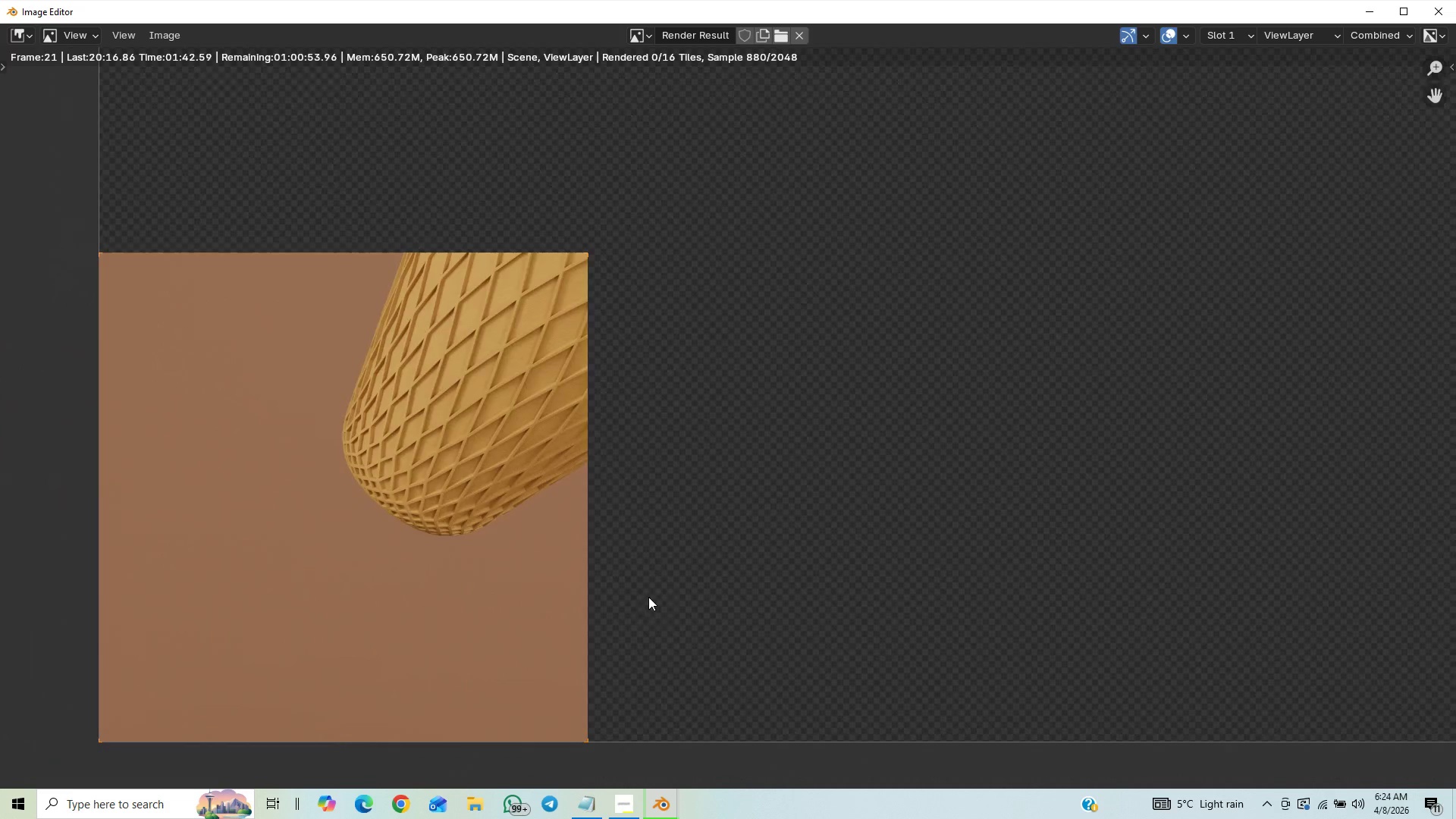 
scroll: coordinate [649, 596], scroll_direction: down, amount: 7.0
 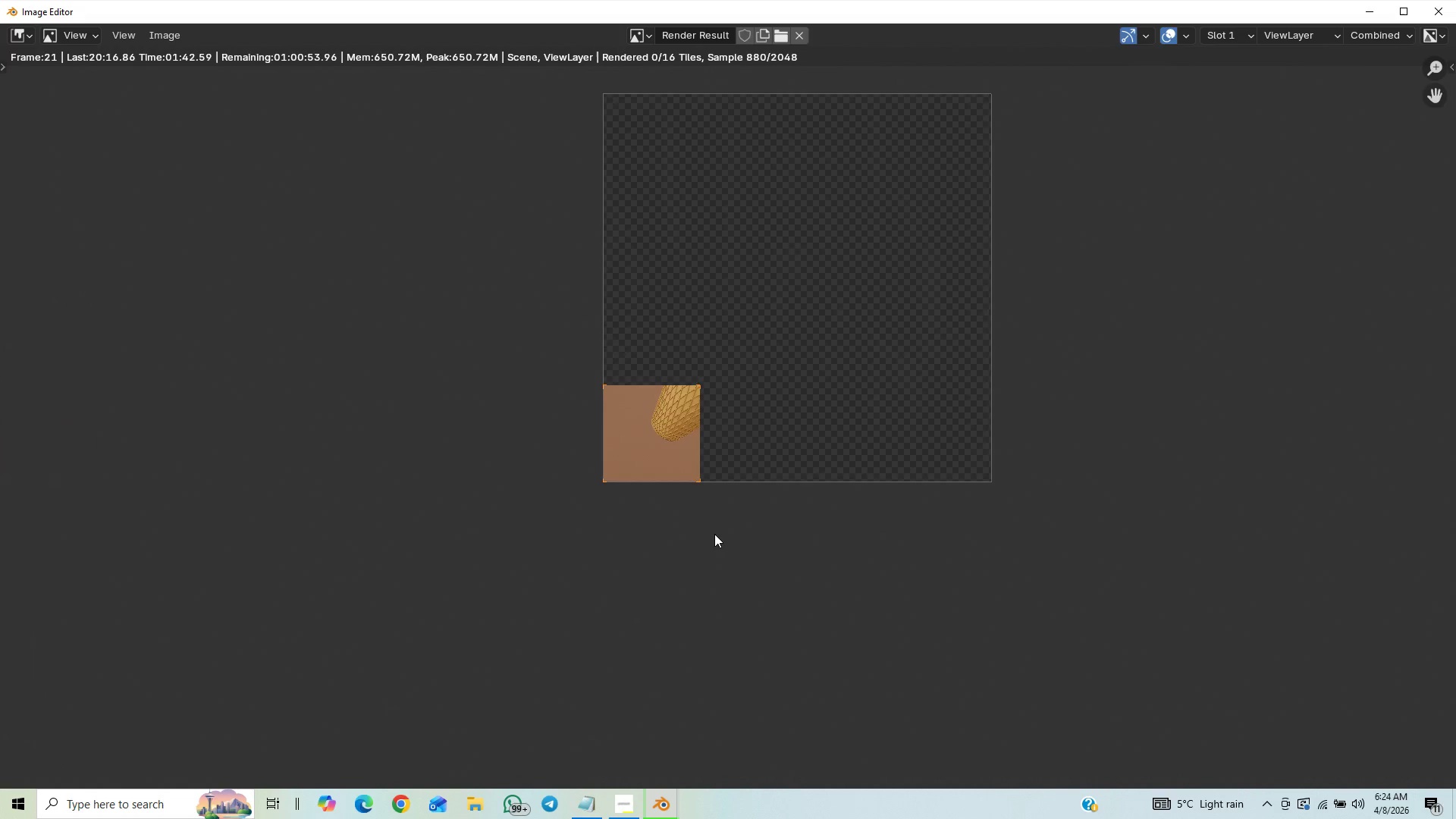 
scroll: coordinate [751, 523], scroll_direction: up, amount: 5.0
 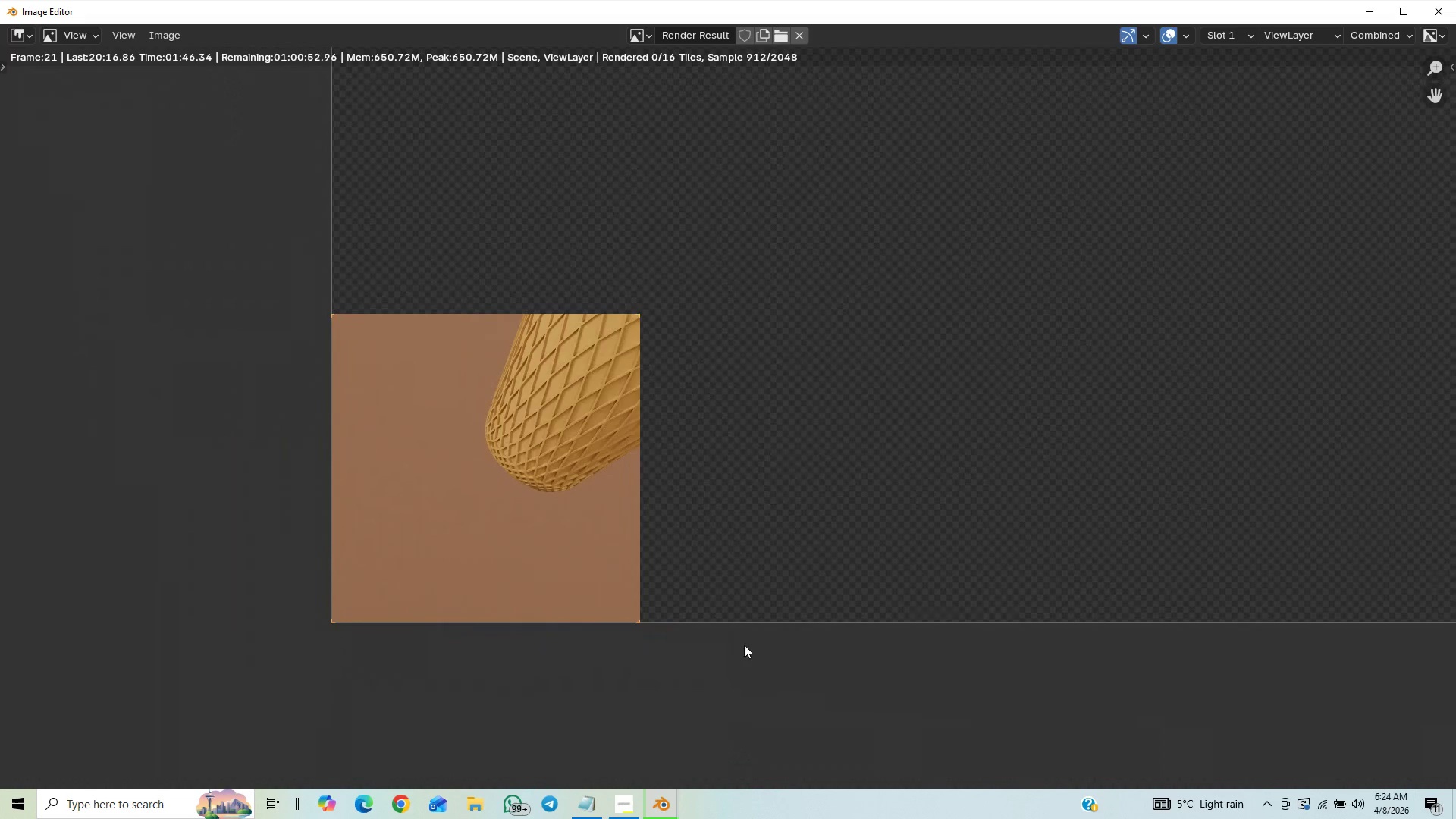 
scroll: coordinate [867, 524], scroll_direction: down, amount: 3.0
 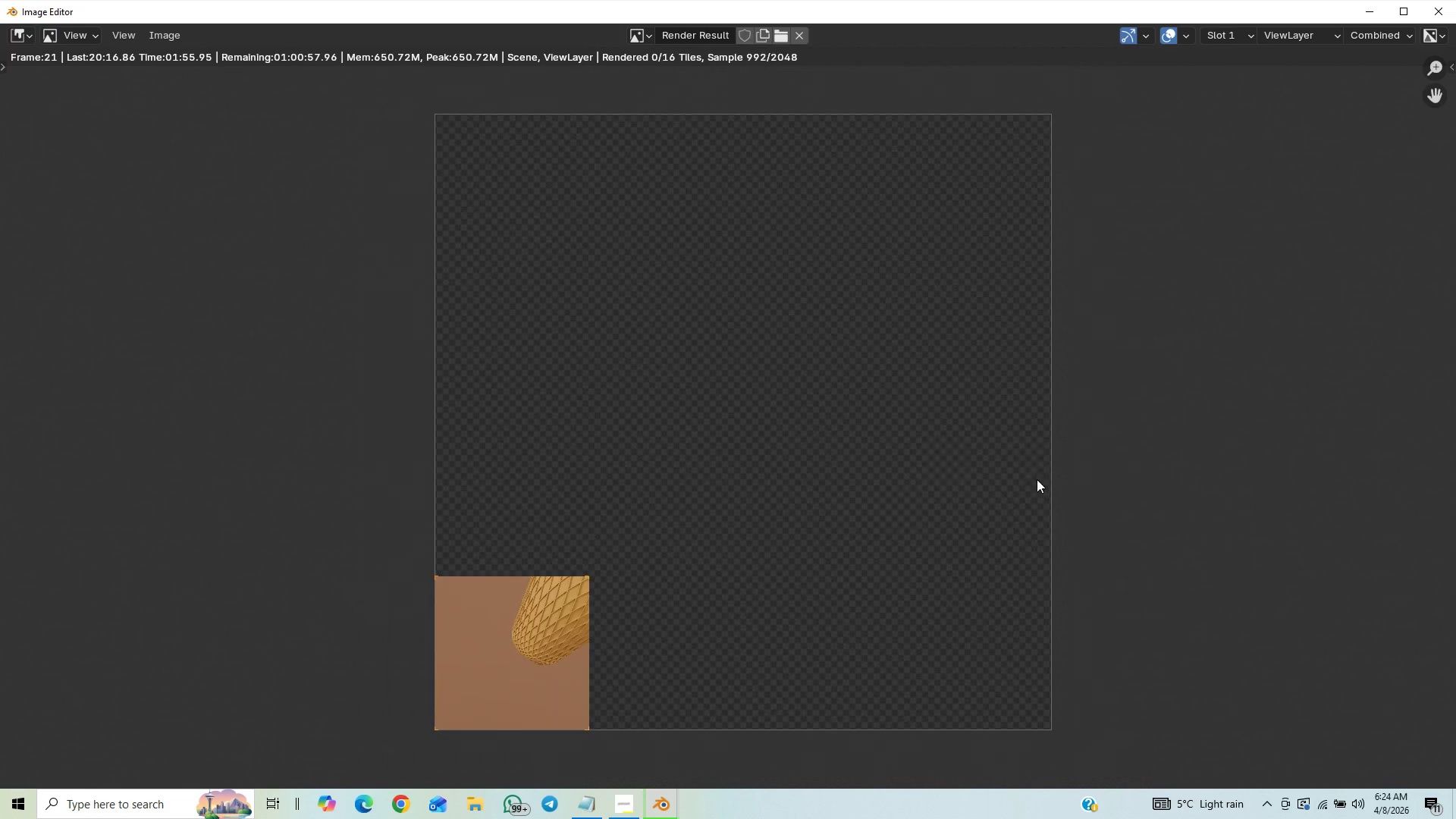 
key(Control+S)
 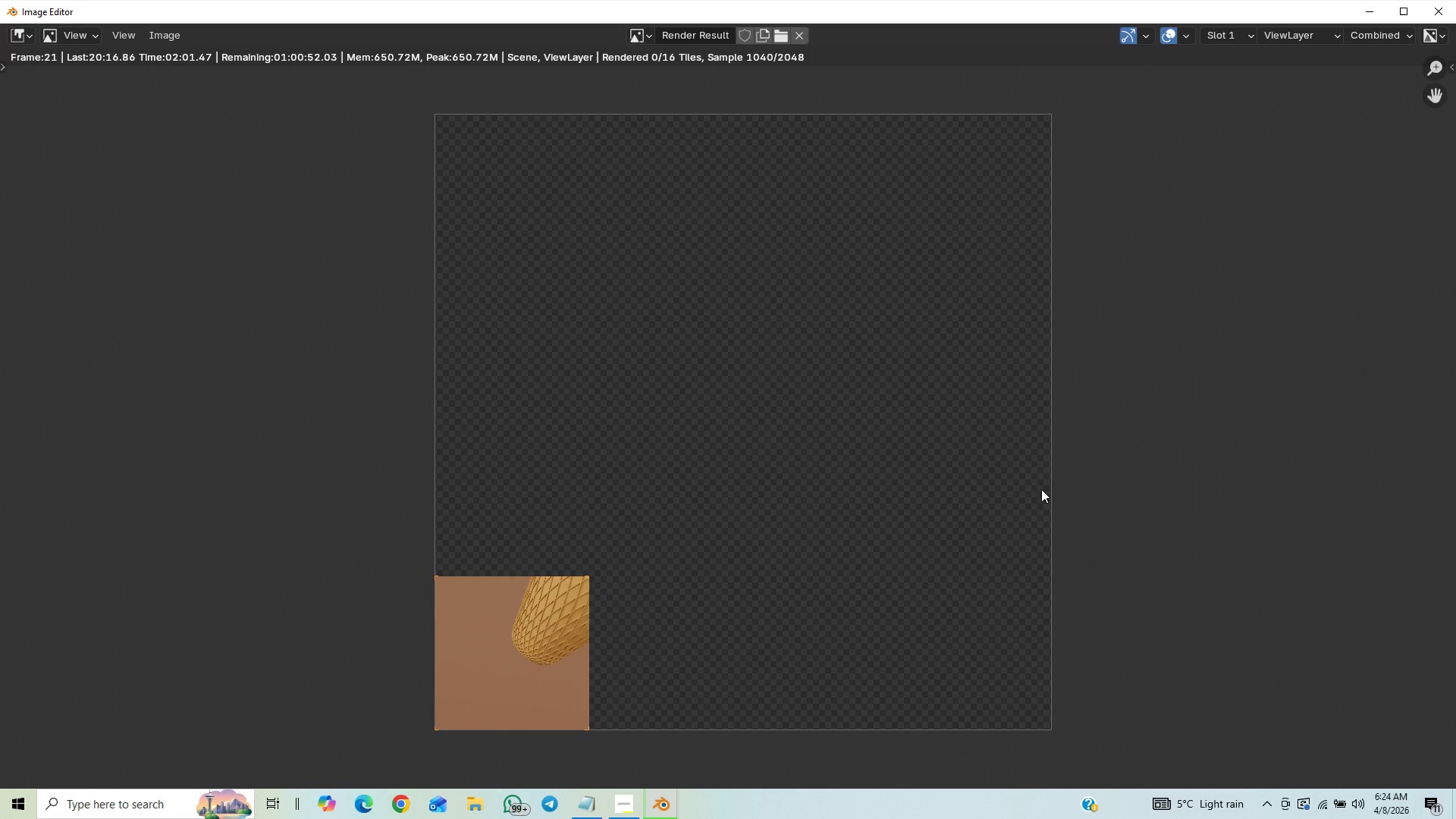 
wait(6.03)
 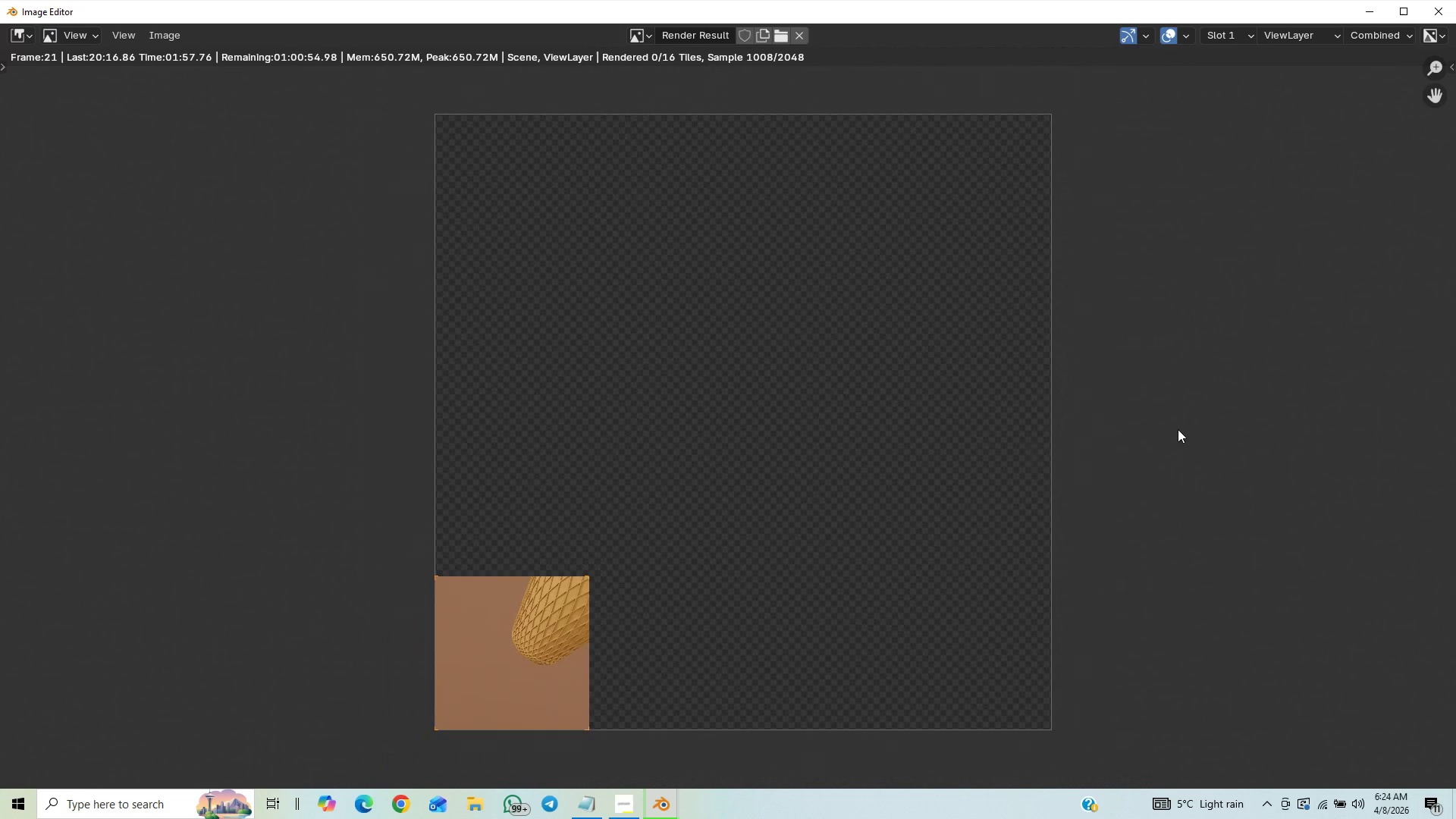 
left_click([622, 810])